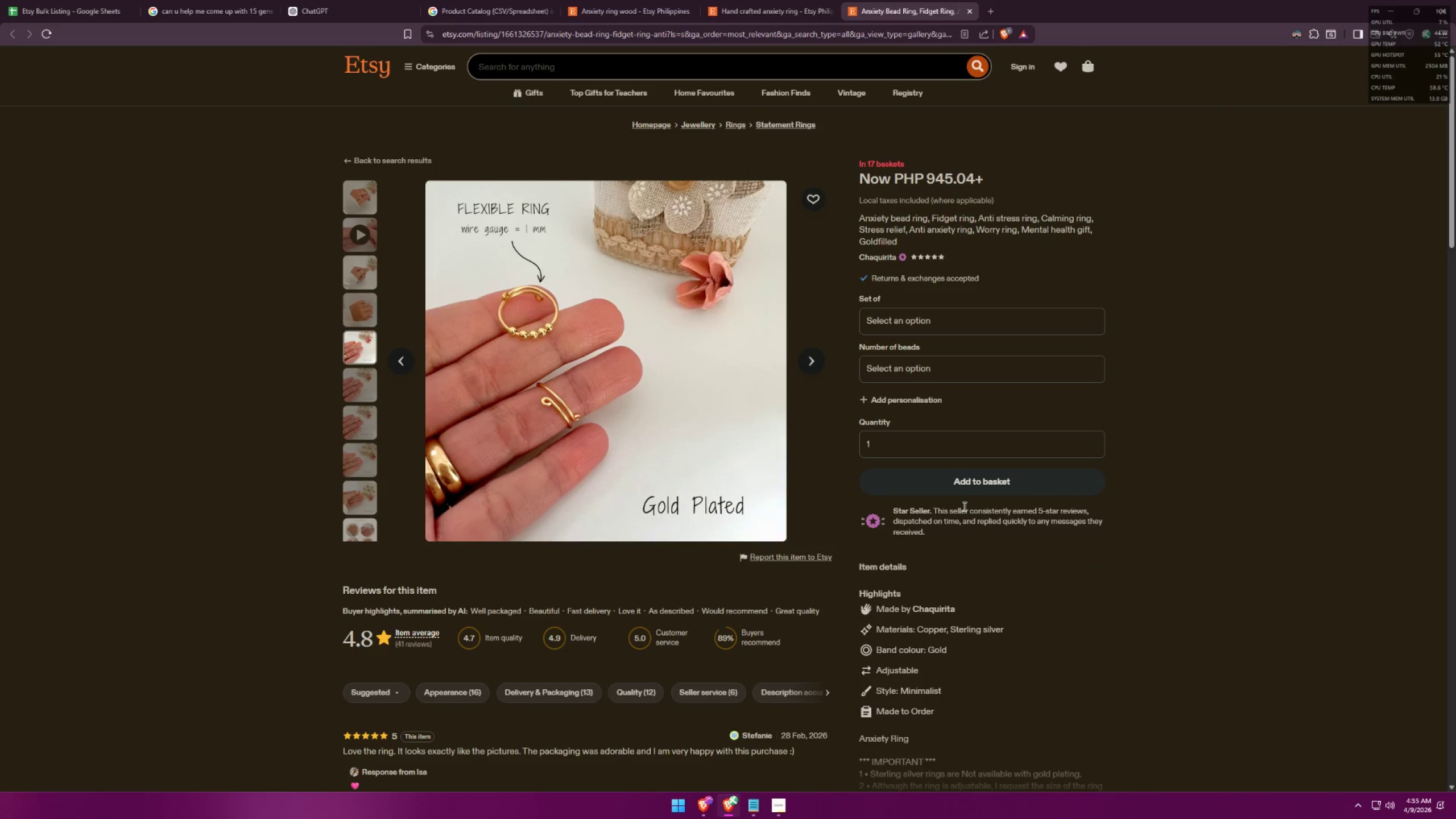 
key(Alt+AltLeft)
 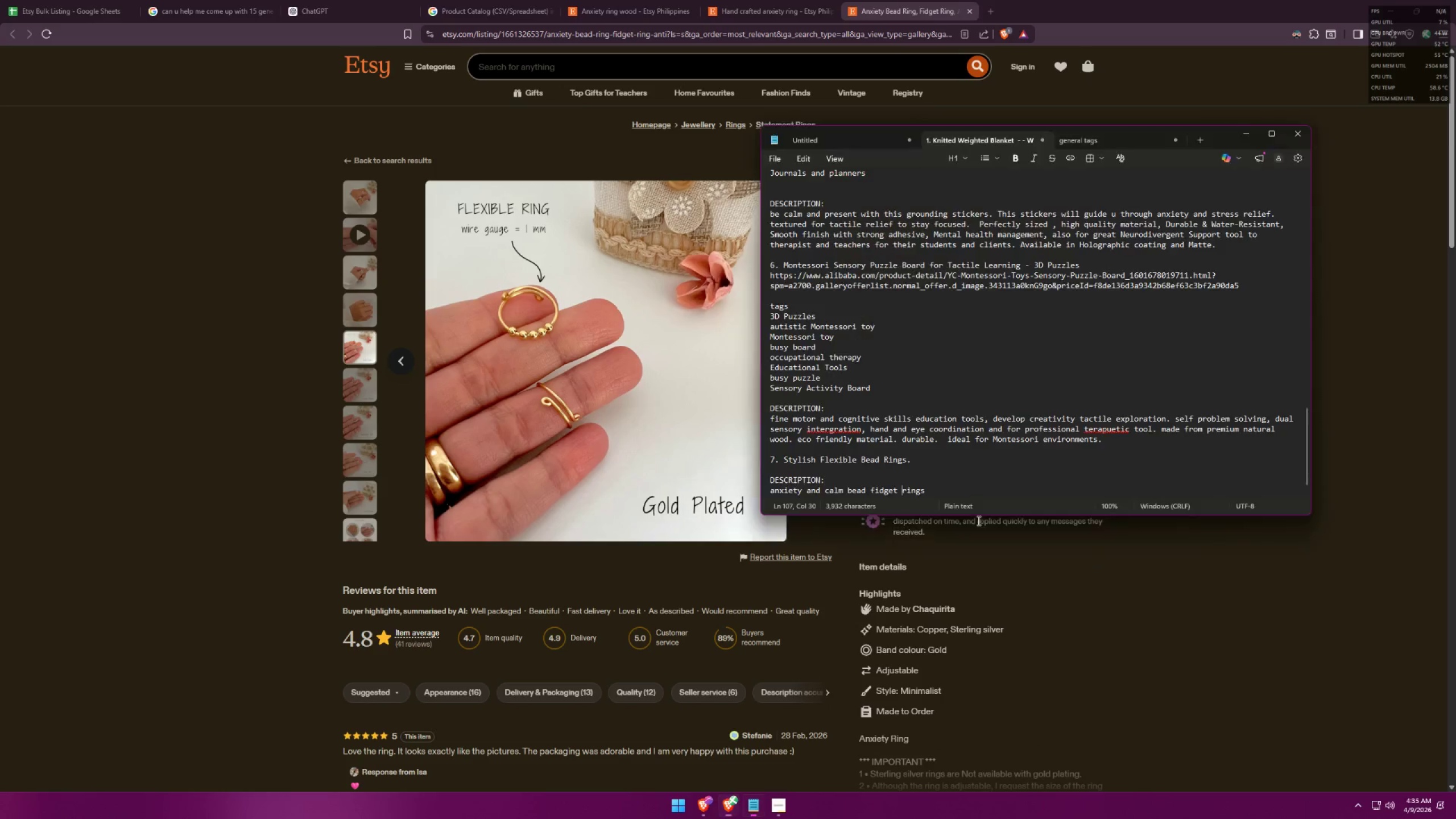 
key(Alt+Tab)
 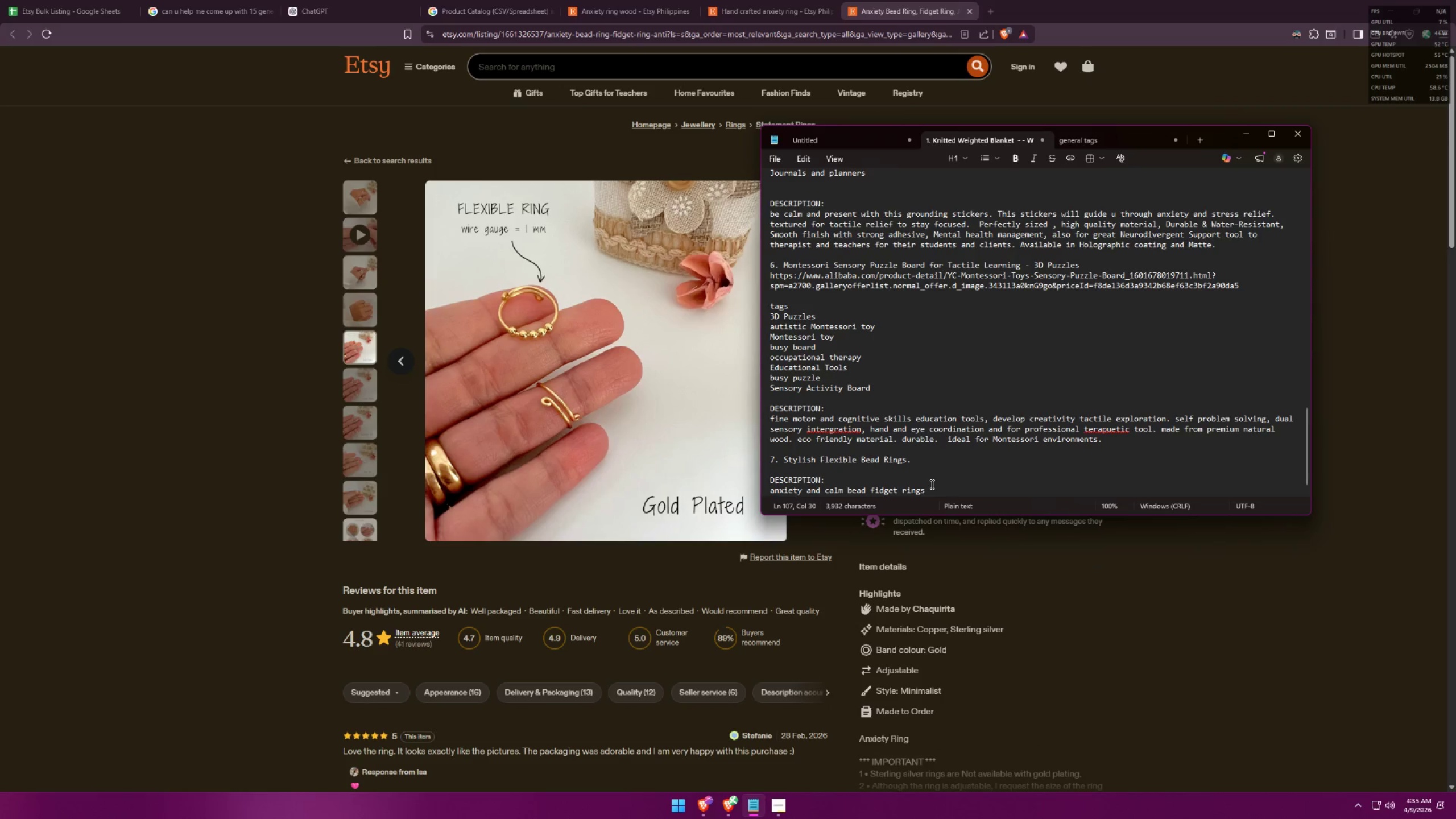 
left_click([946, 490])
 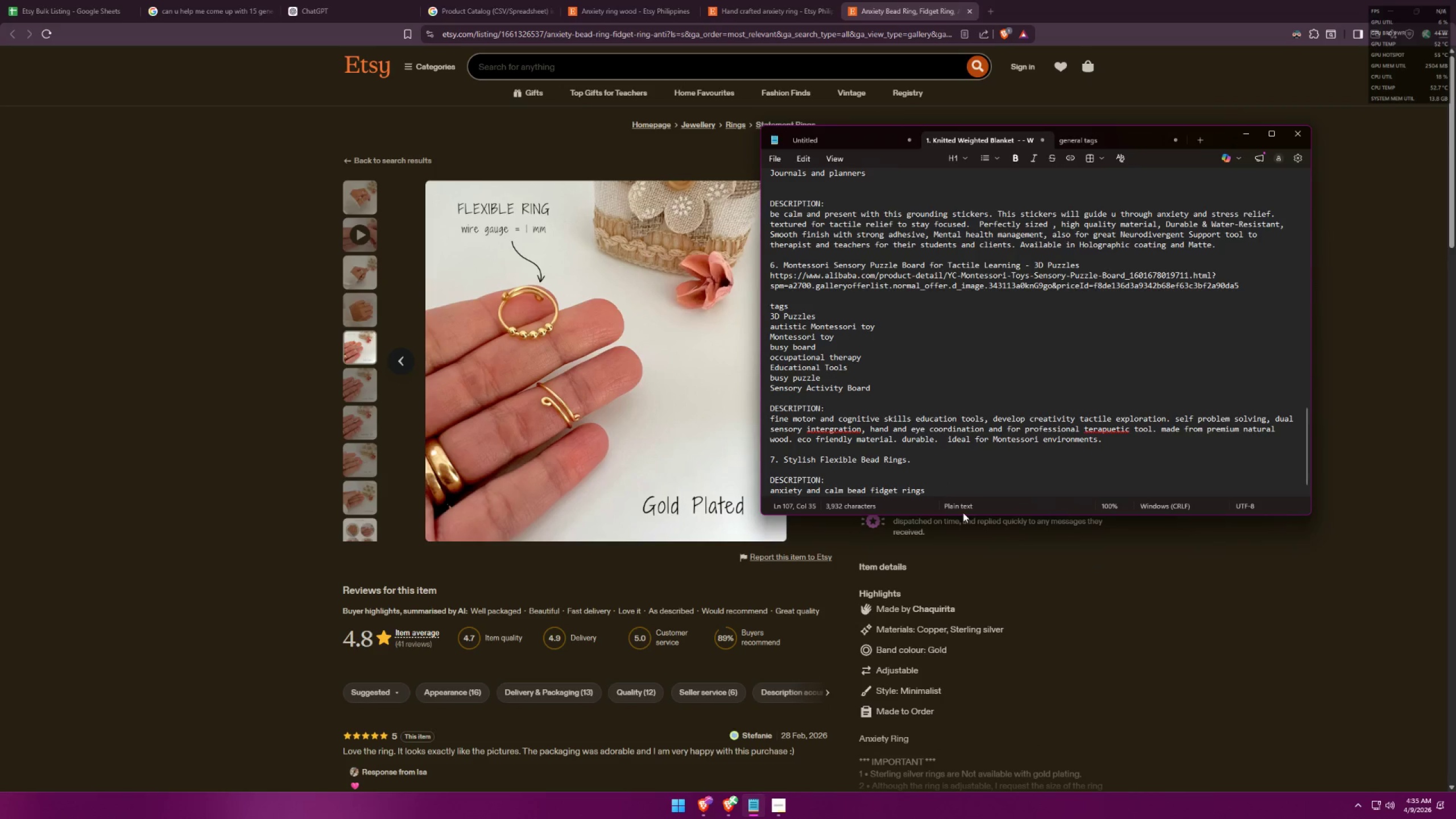 
type( for a quick relief in any situation, )
key(Backspace)
key(Backspace)
type(. glides mooth)
key(Backspace)
key(Backspace)
key(Backspace)
key(Backspace)
key(Backspace)
type(smoothly from left to right. )
 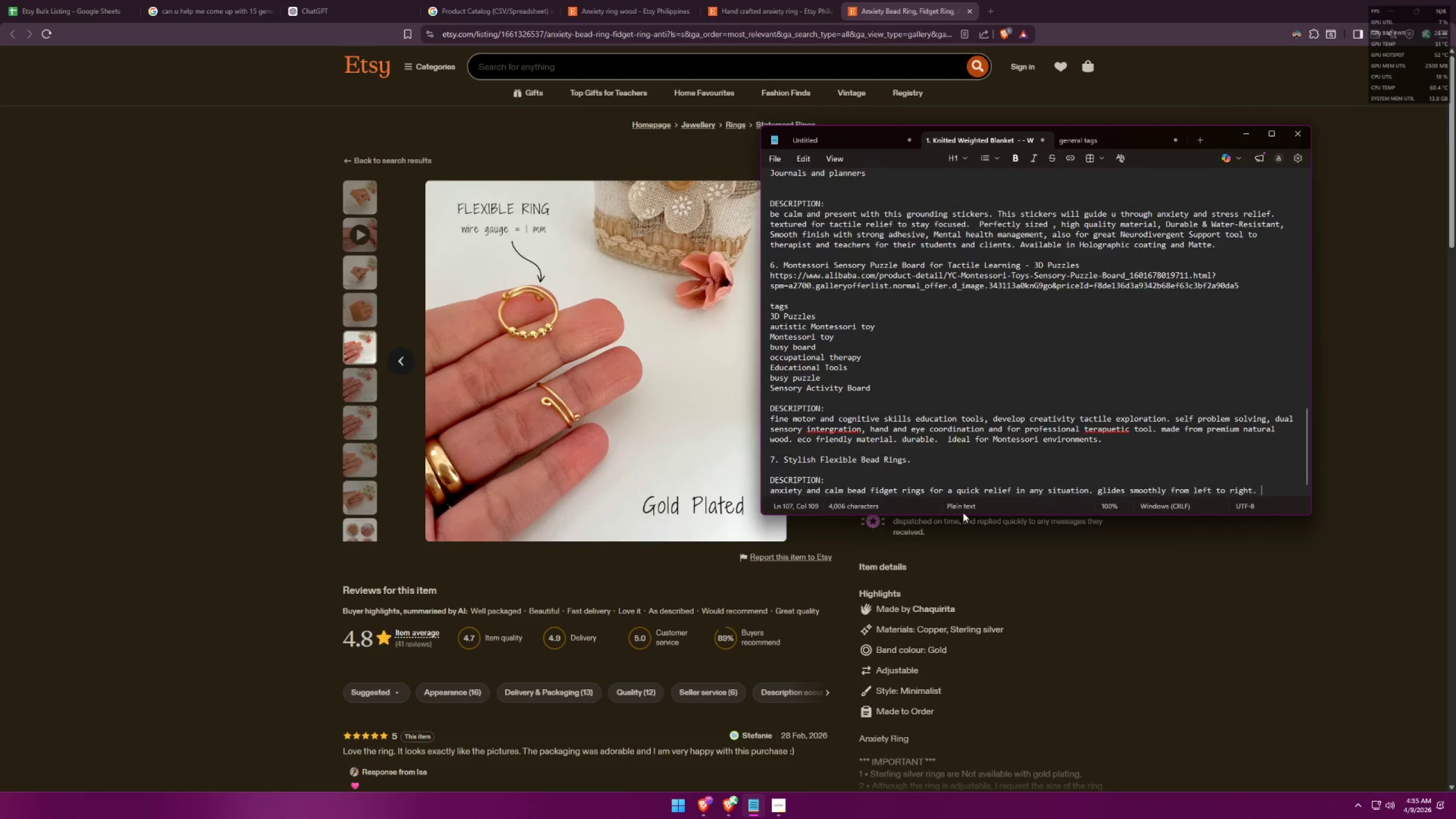 
key(Alt+AltLeft)
 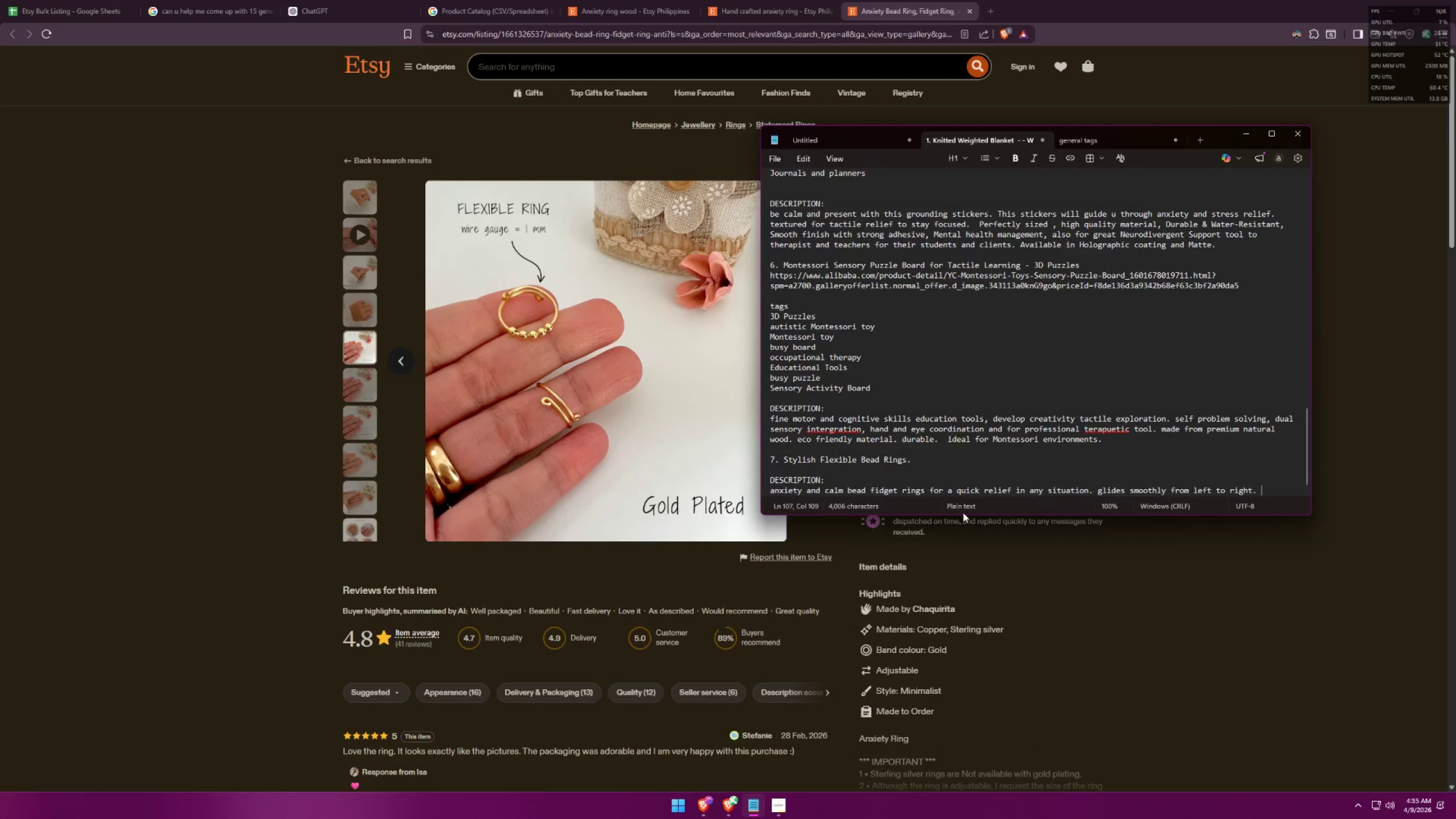 
key(Alt+Tab)
 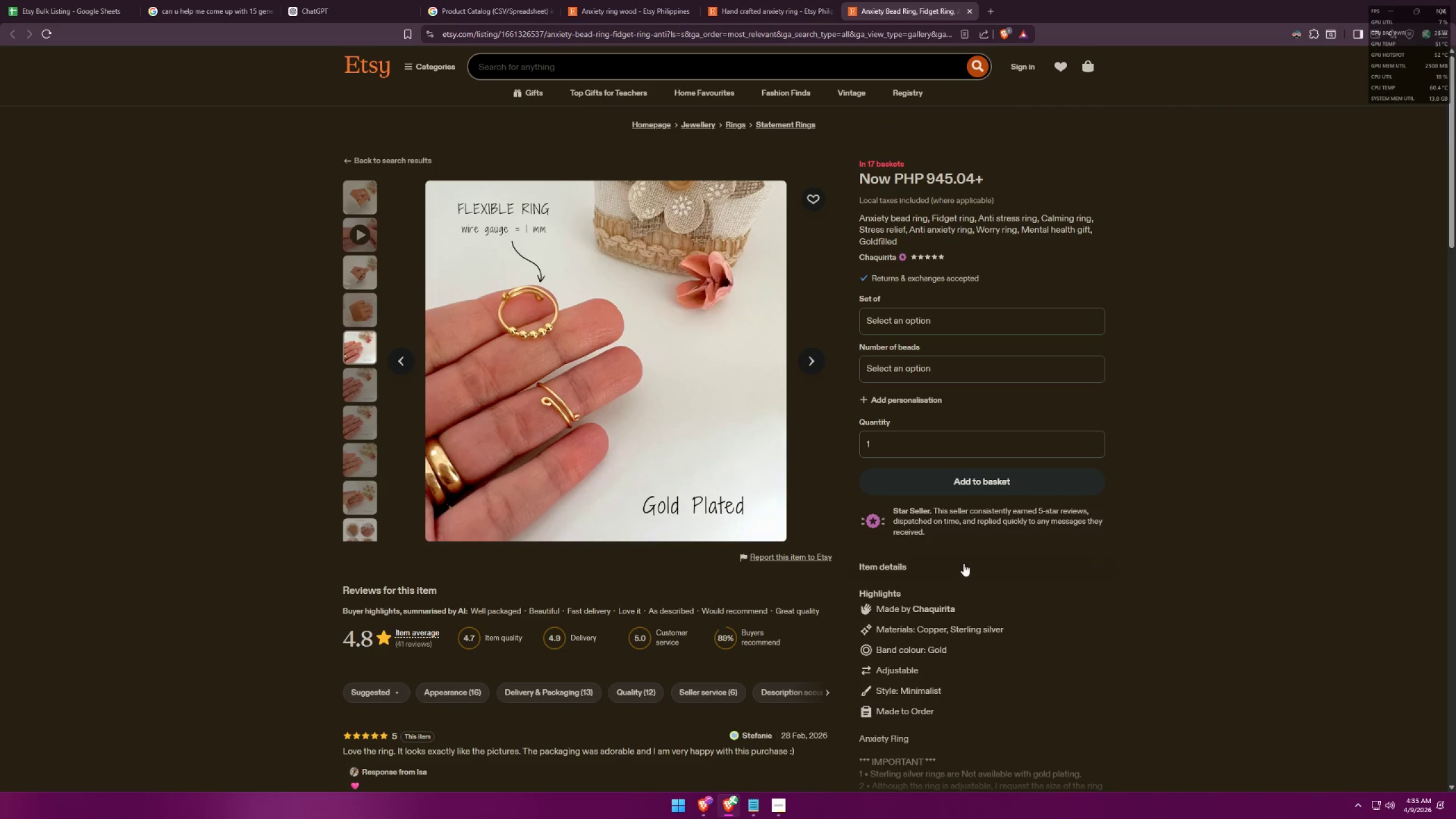 
scroll: coordinate [964, 574], scroll_direction: down, amount: 5.0
 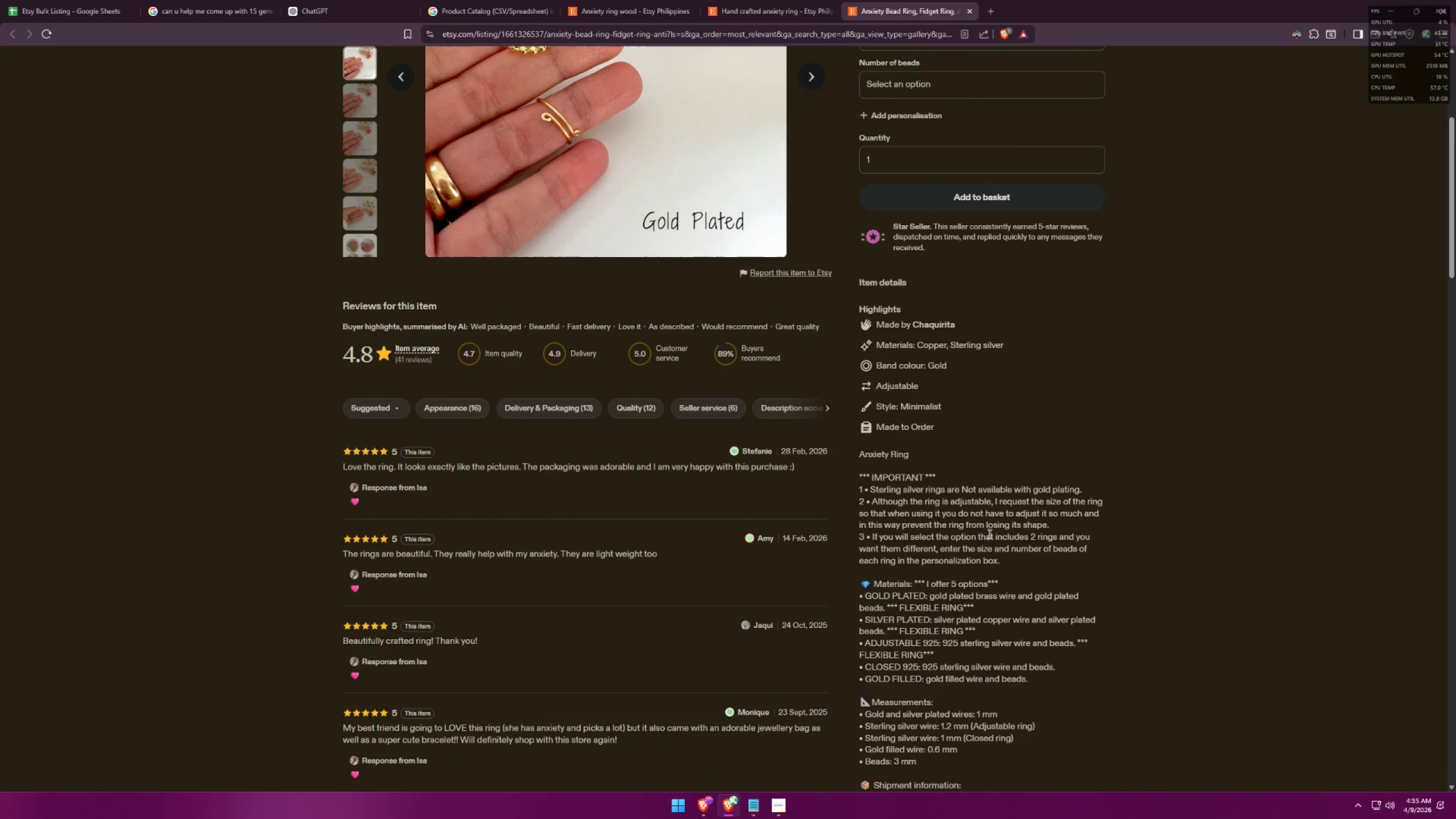 
key(Alt+AltLeft)
 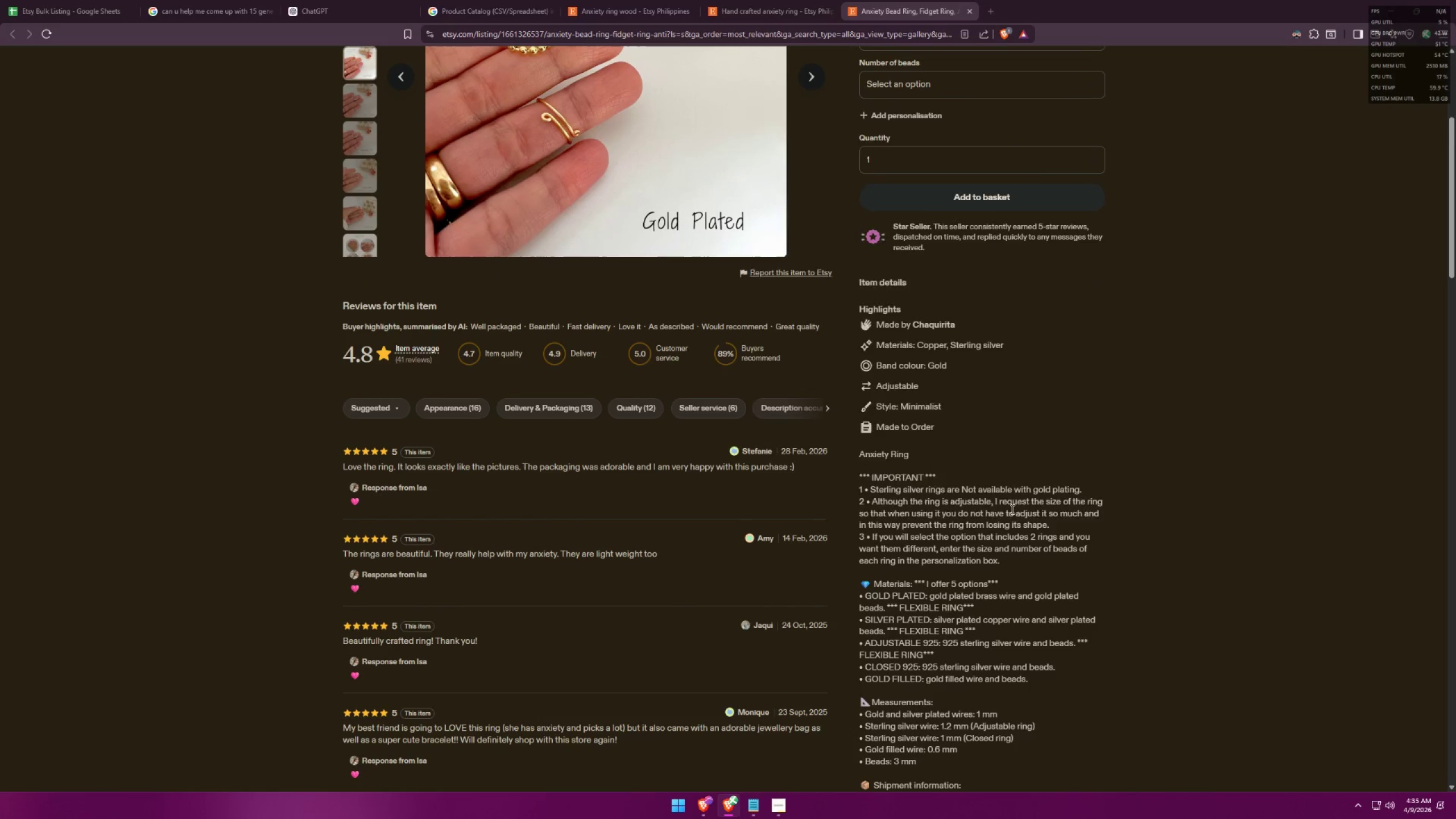 
key(Tab)
type(the ring is )
key(Backspace)
key(Backspace)
type(the ring is adjustable )
key(Backspace)
type(, perfect for na)
key(Backspace)
key(Backspace)
type(any siz)
key(Backspace)
key(Backspace)
key(Backspace)
type(finger size. )
 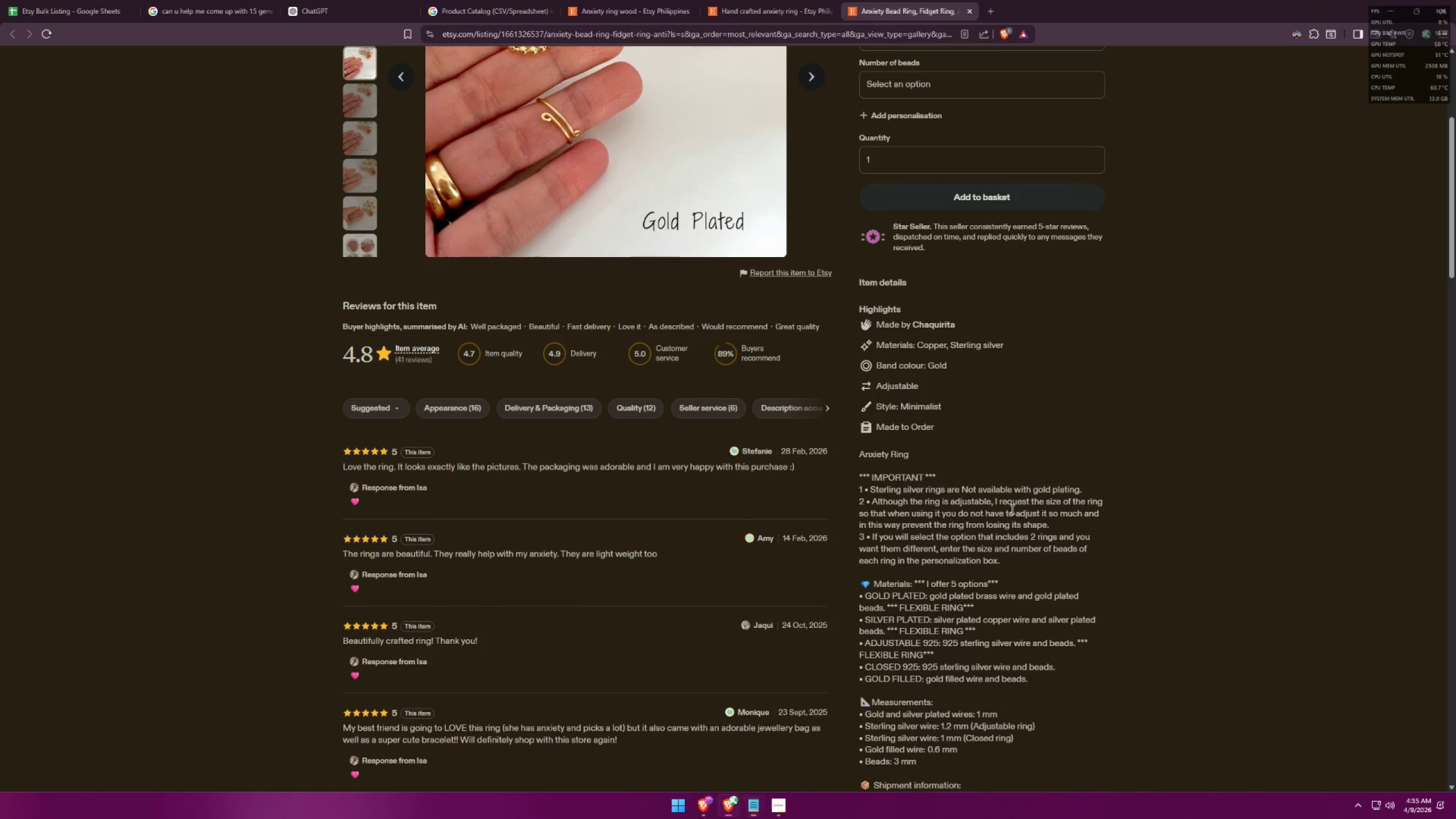 
key(Alt+AltLeft)
 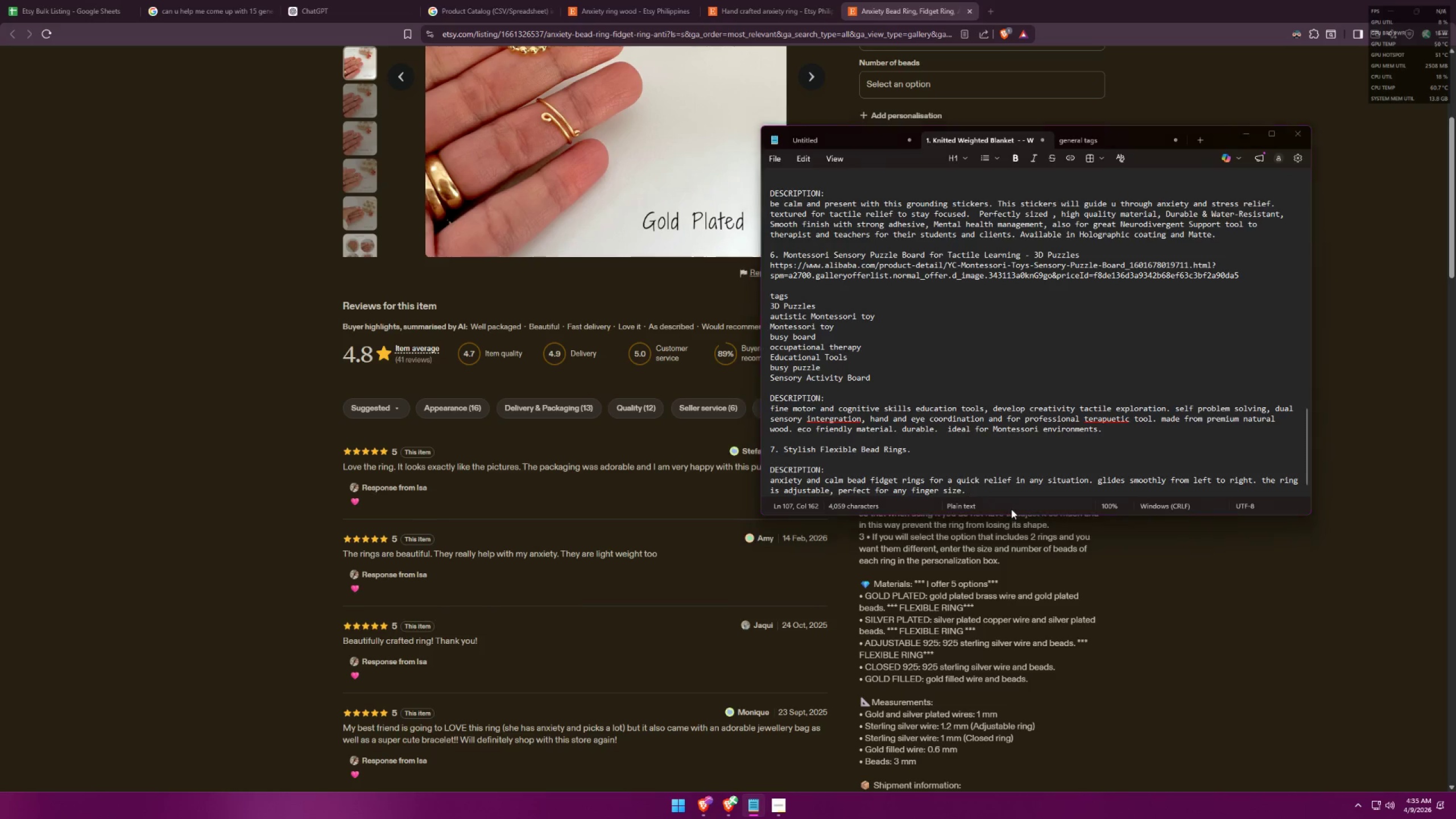 
key(Alt+Tab)
 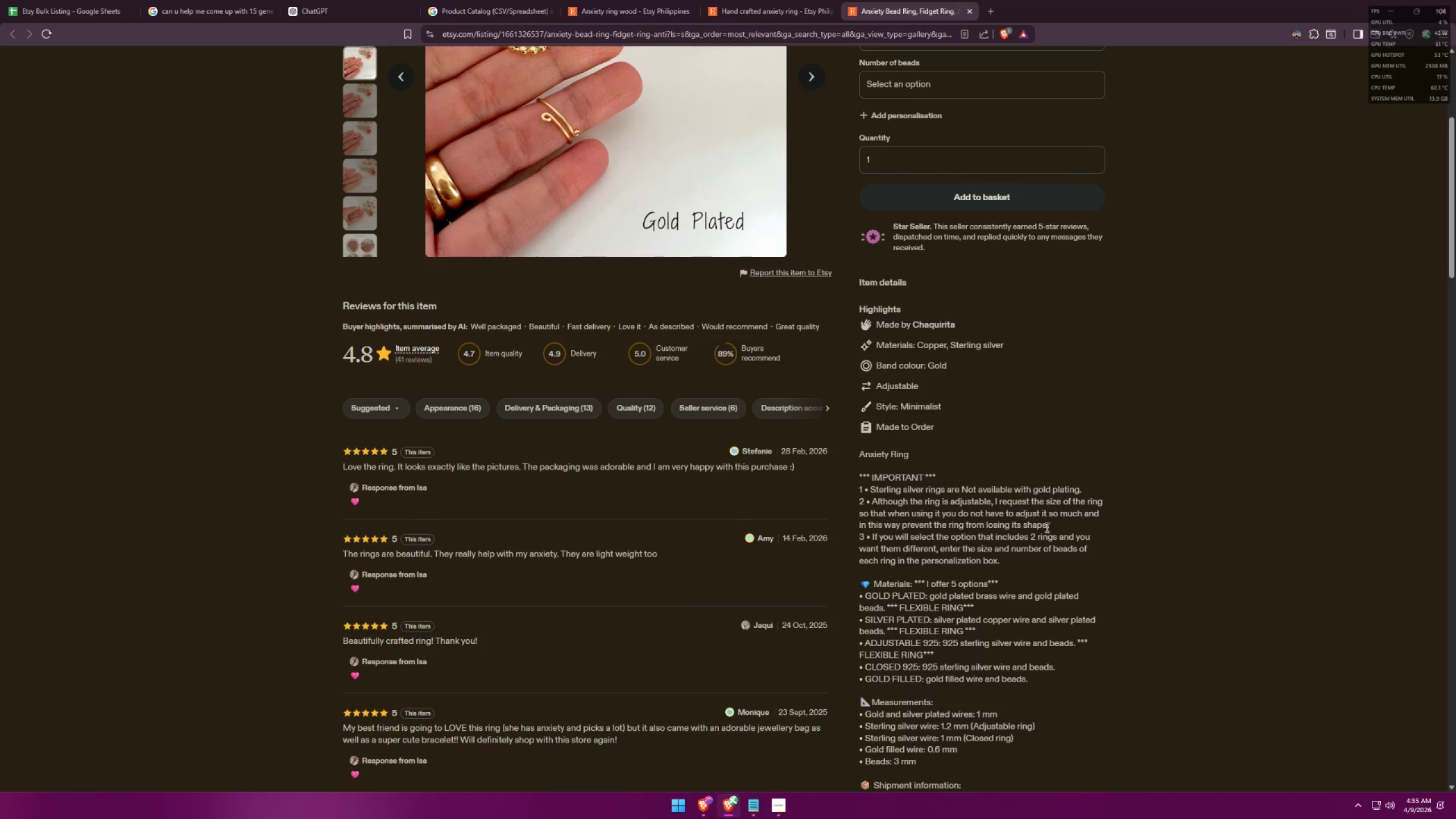 
scroll: coordinate [1110, 577], scroll_direction: down, amount: 3.0
 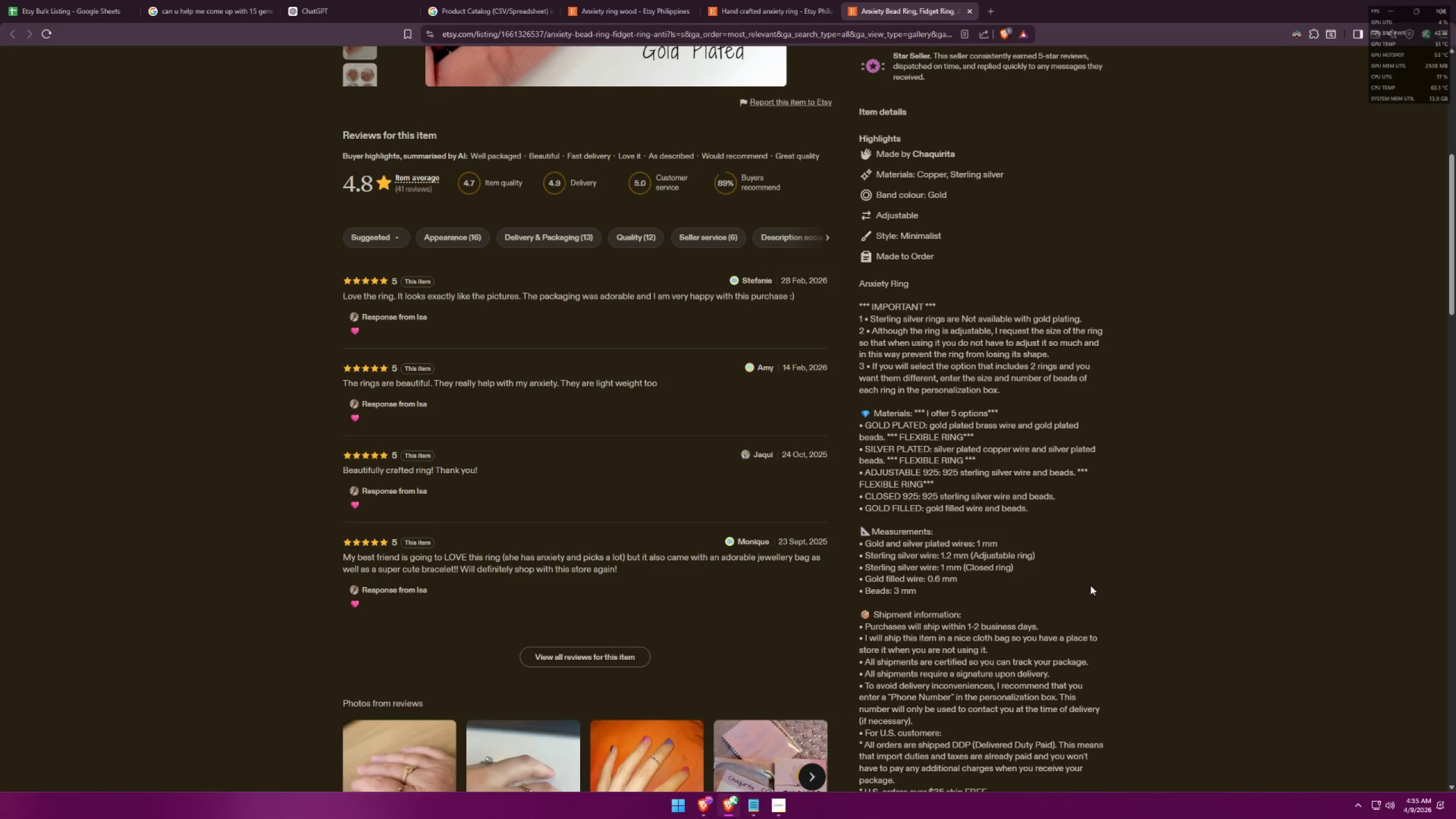 
scroll: coordinate [1096, 539], scroll_direction: up, amount: 10.0
 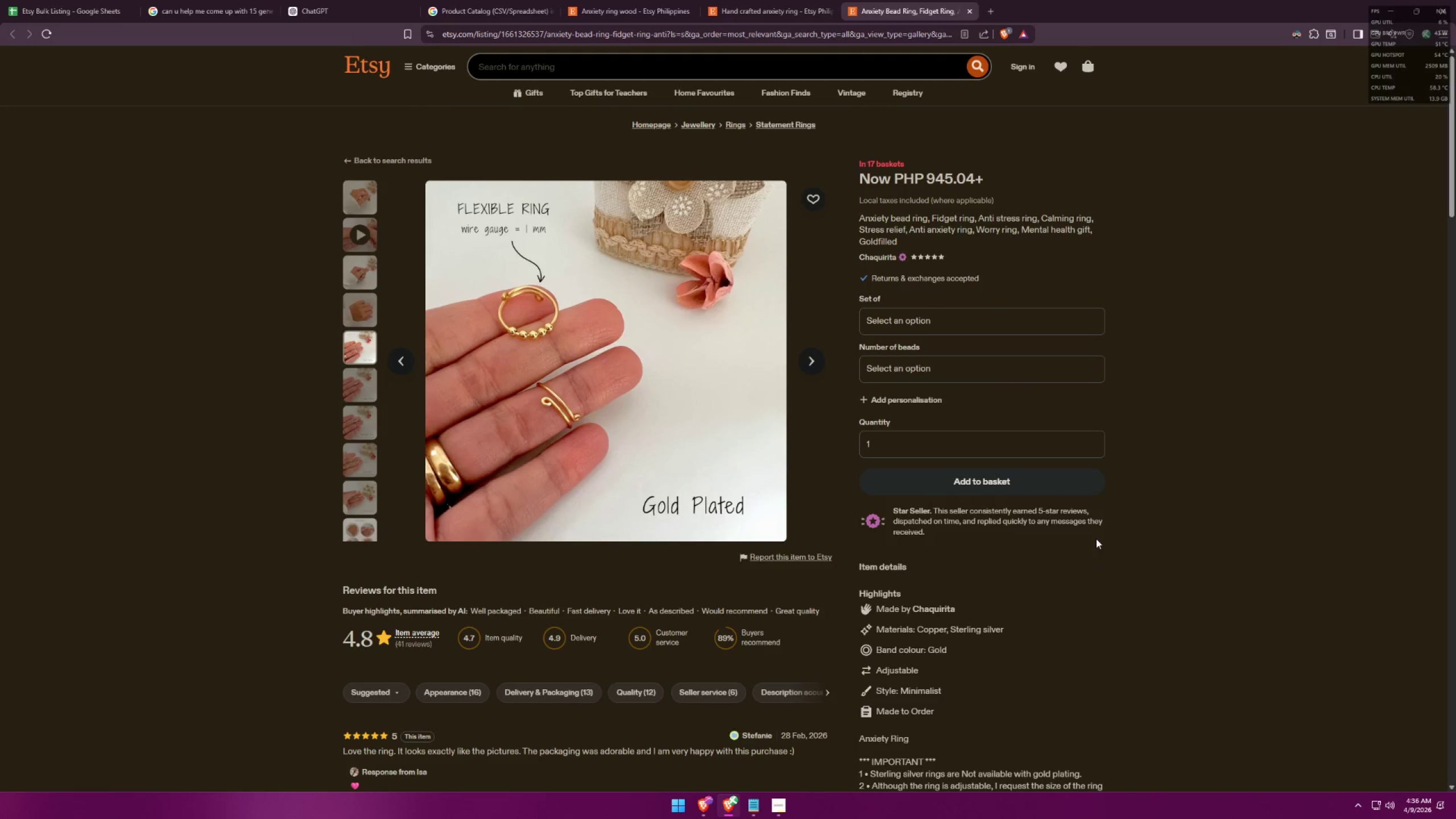 
scroll: coordinate [1105, 534], scroll_direction: down, amount: 11.0
 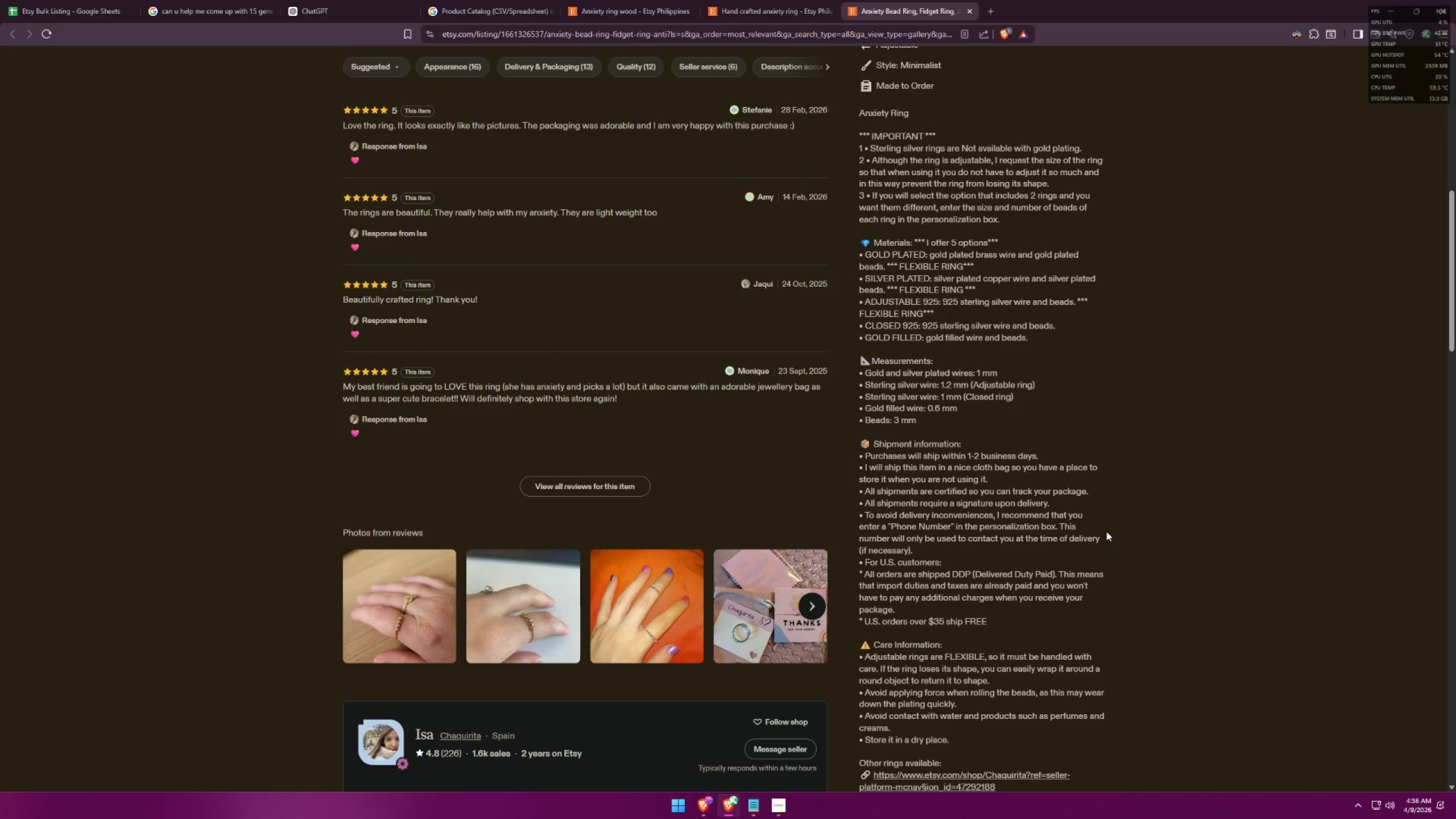 
key(F3)
 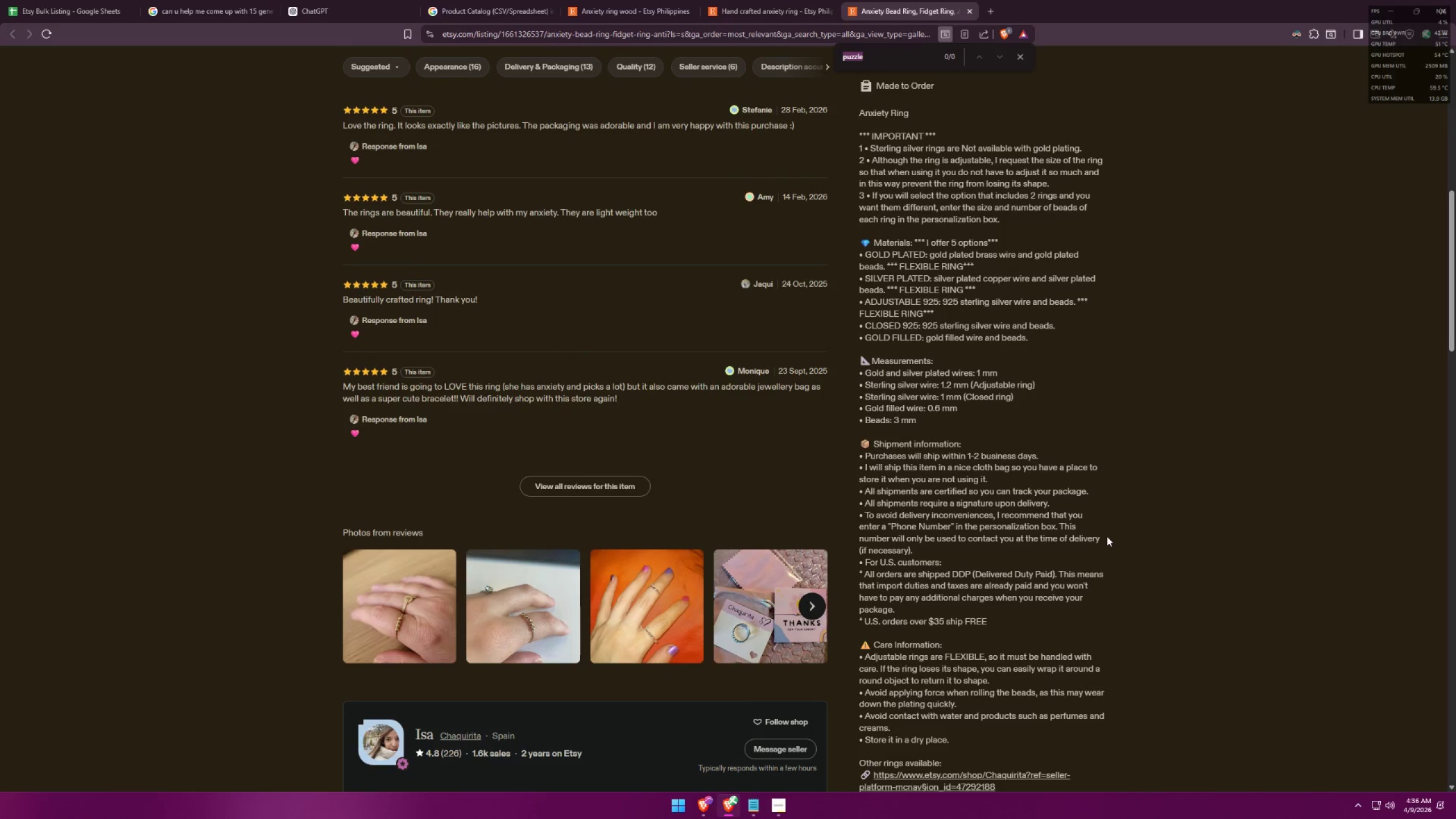 
type(bead)
 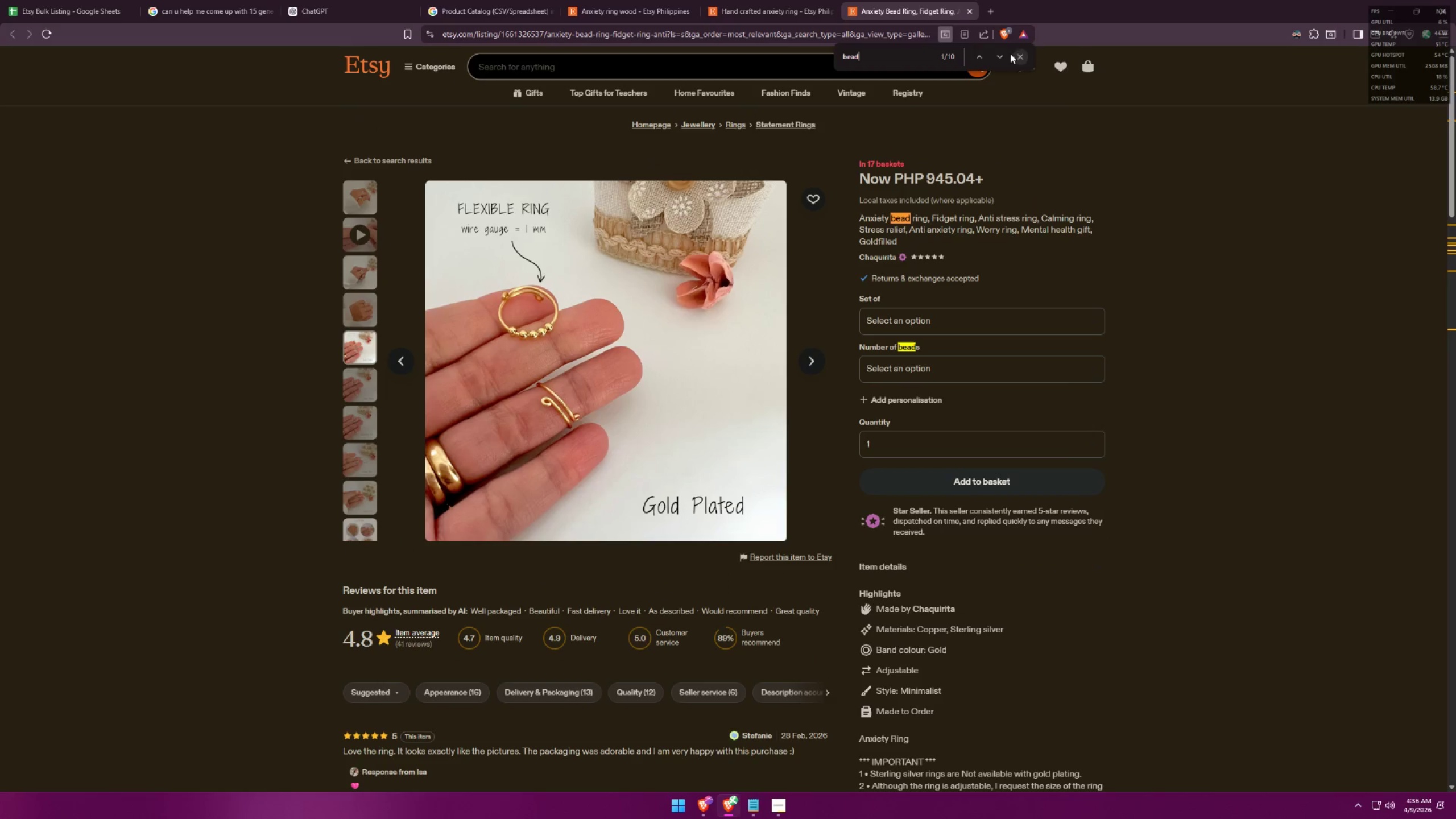 
double_click([996, 56])
 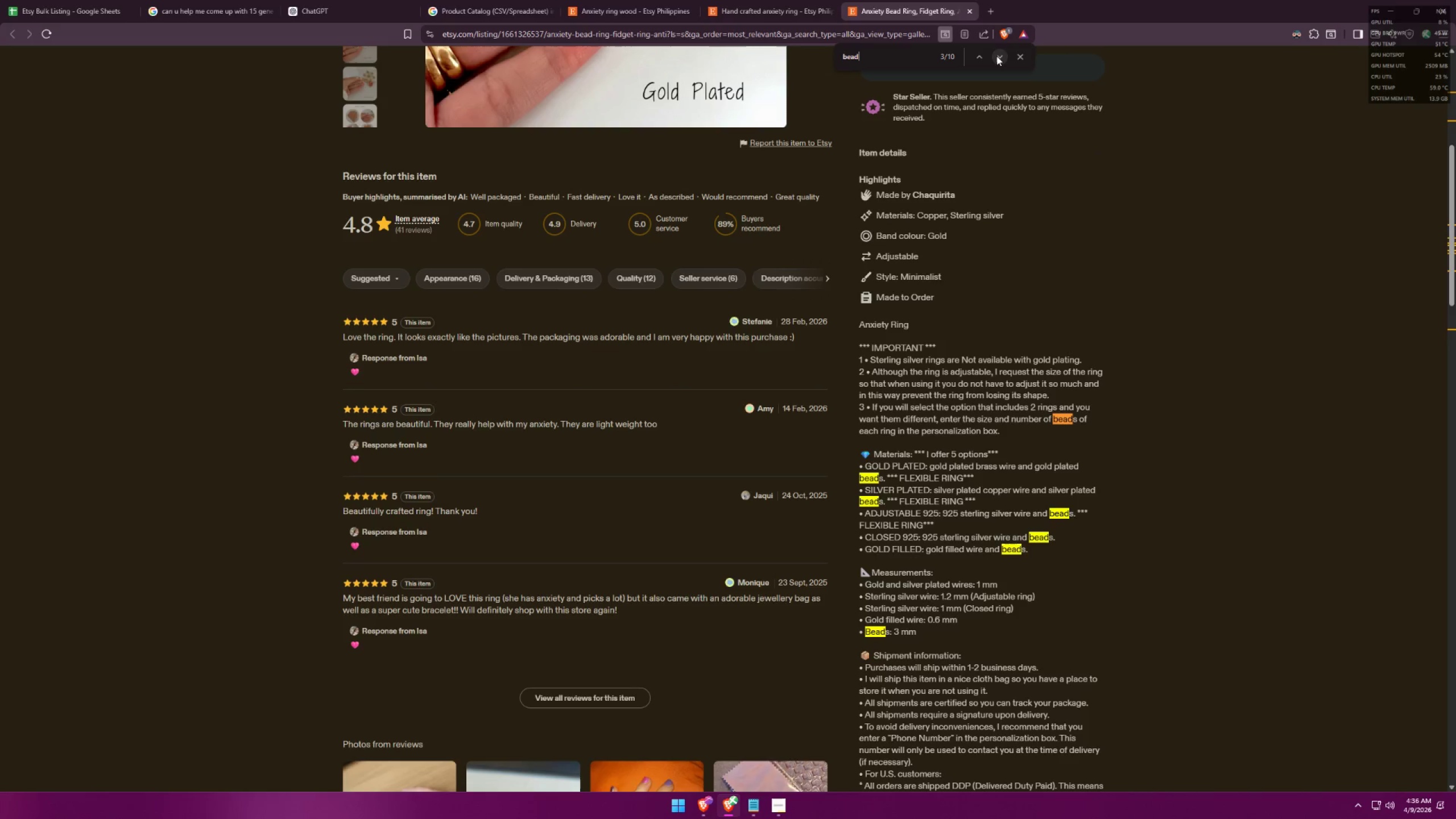 
left_click([996, 56])
 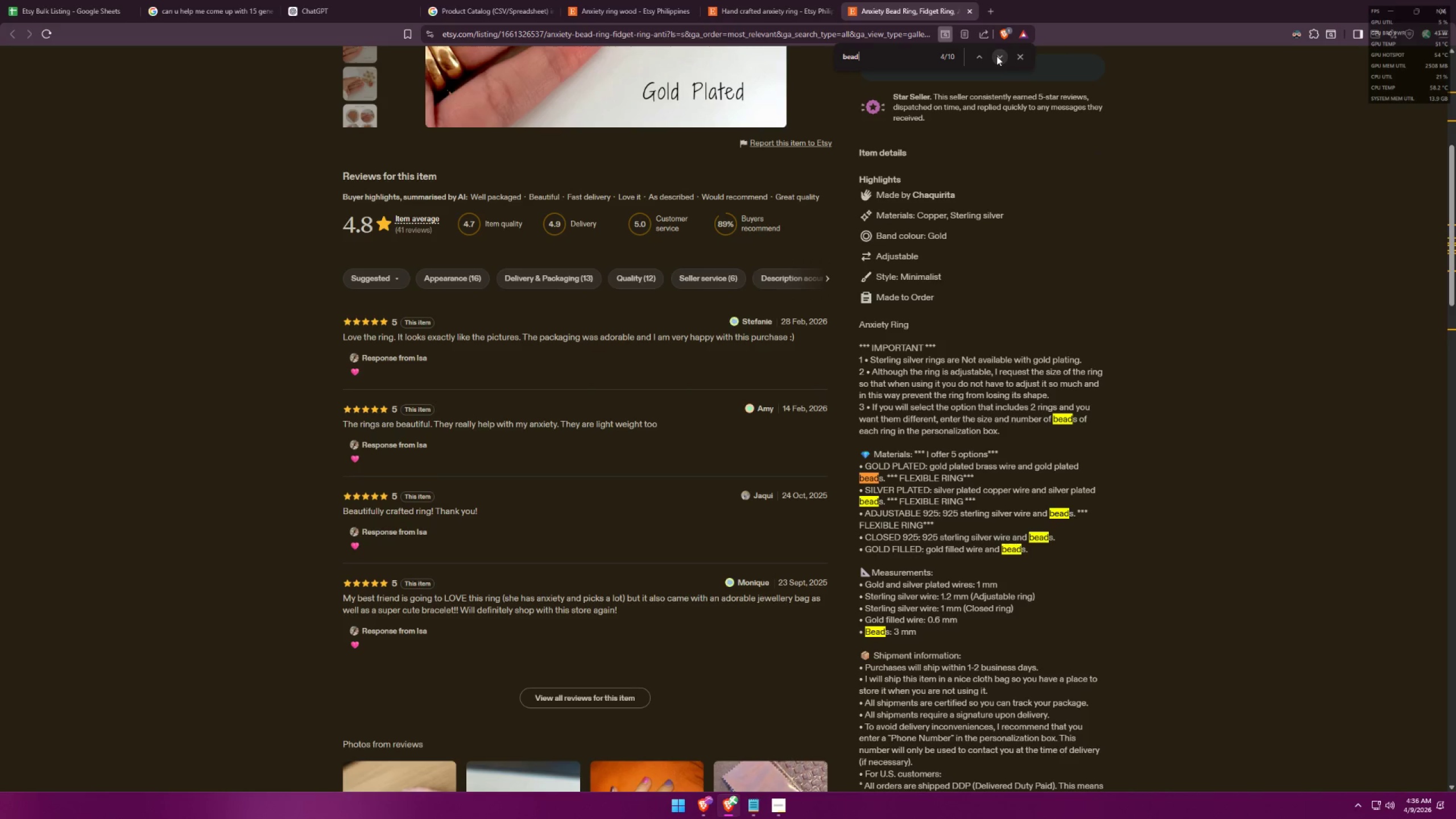 
left_click([996, 56])
 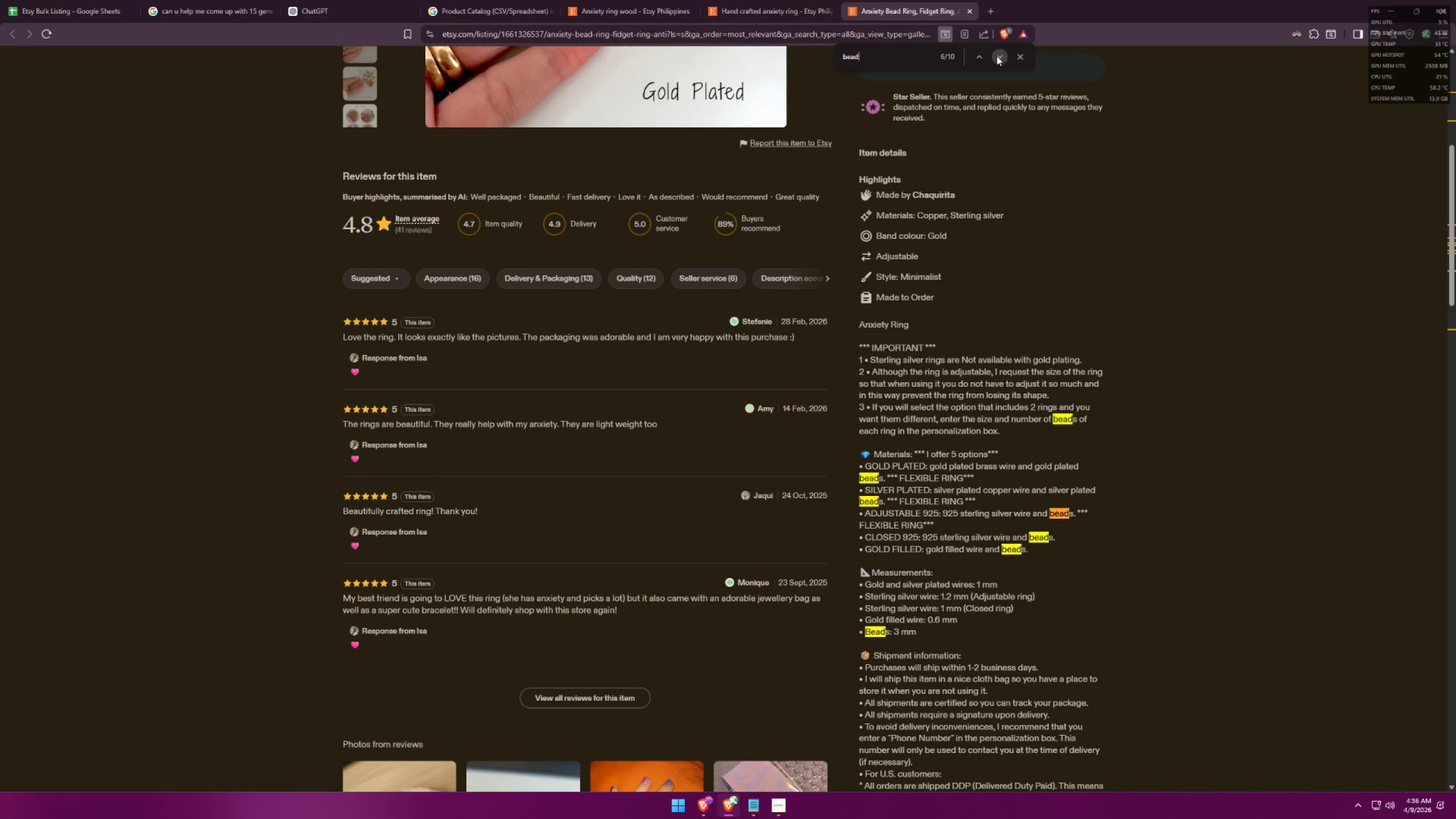 
double_click([996, 56])
 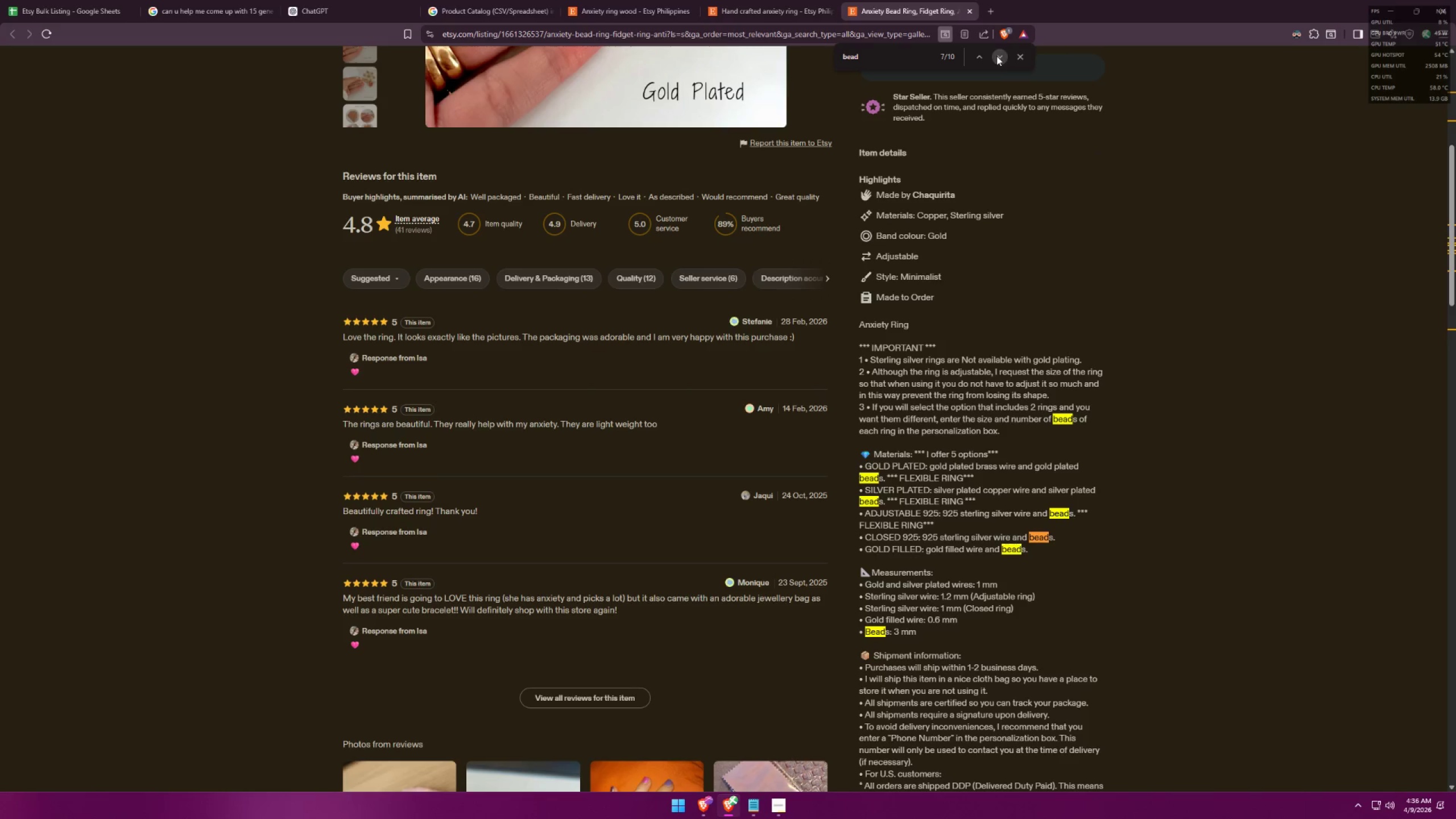 
left_click([996, 56])
 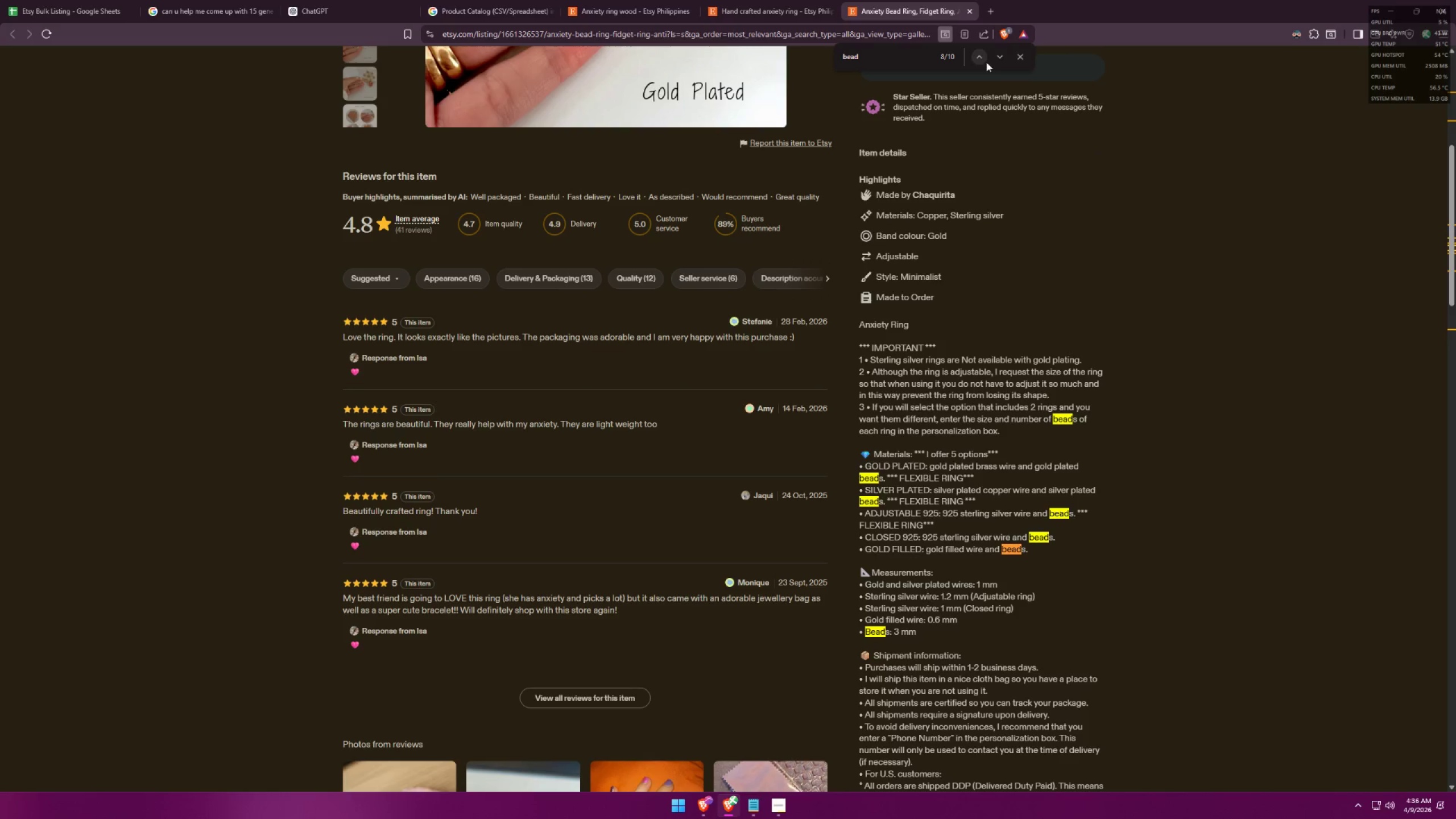 
key(Alt+AltLeft)
 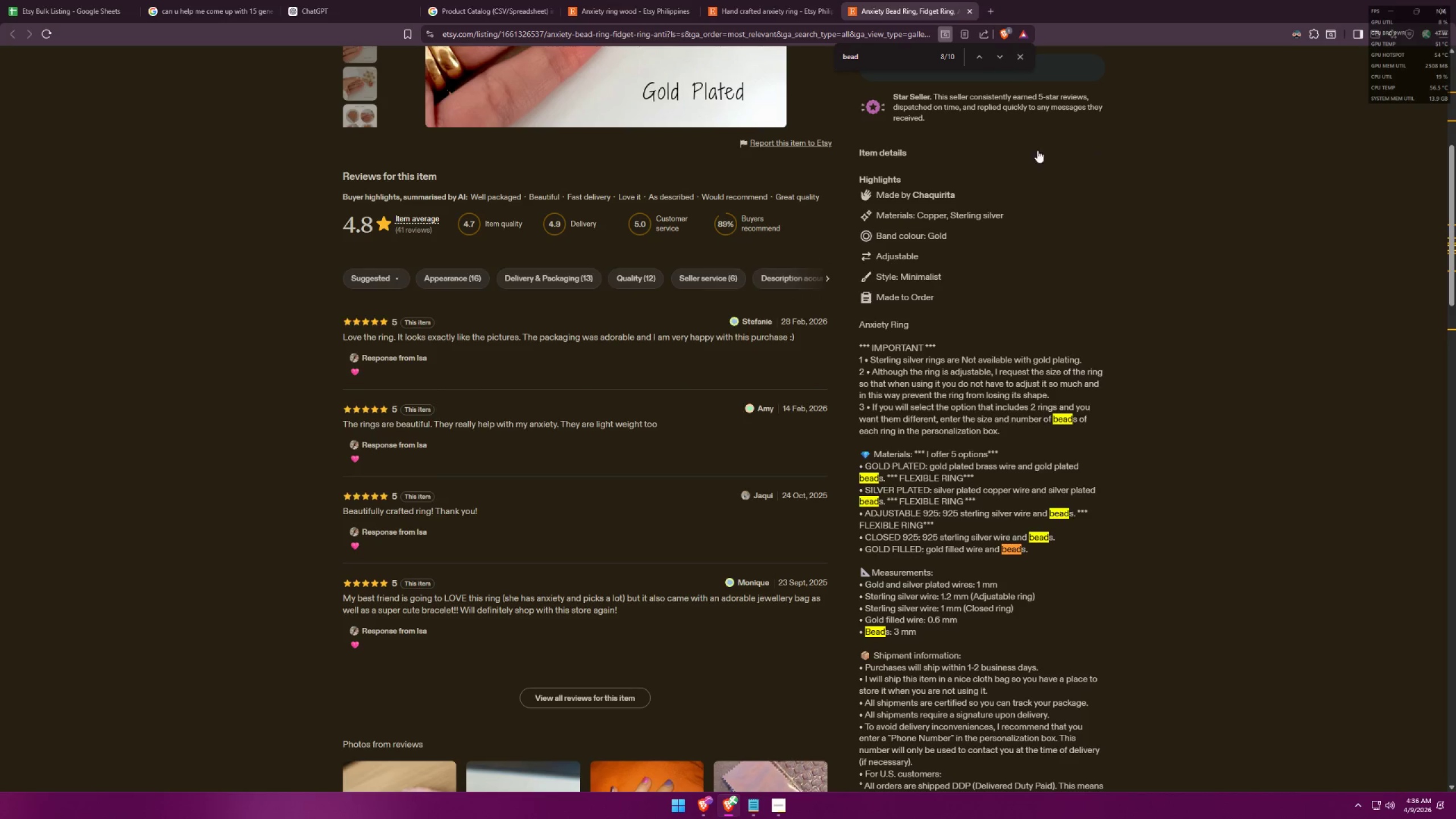 
key(Alt+Tab)
 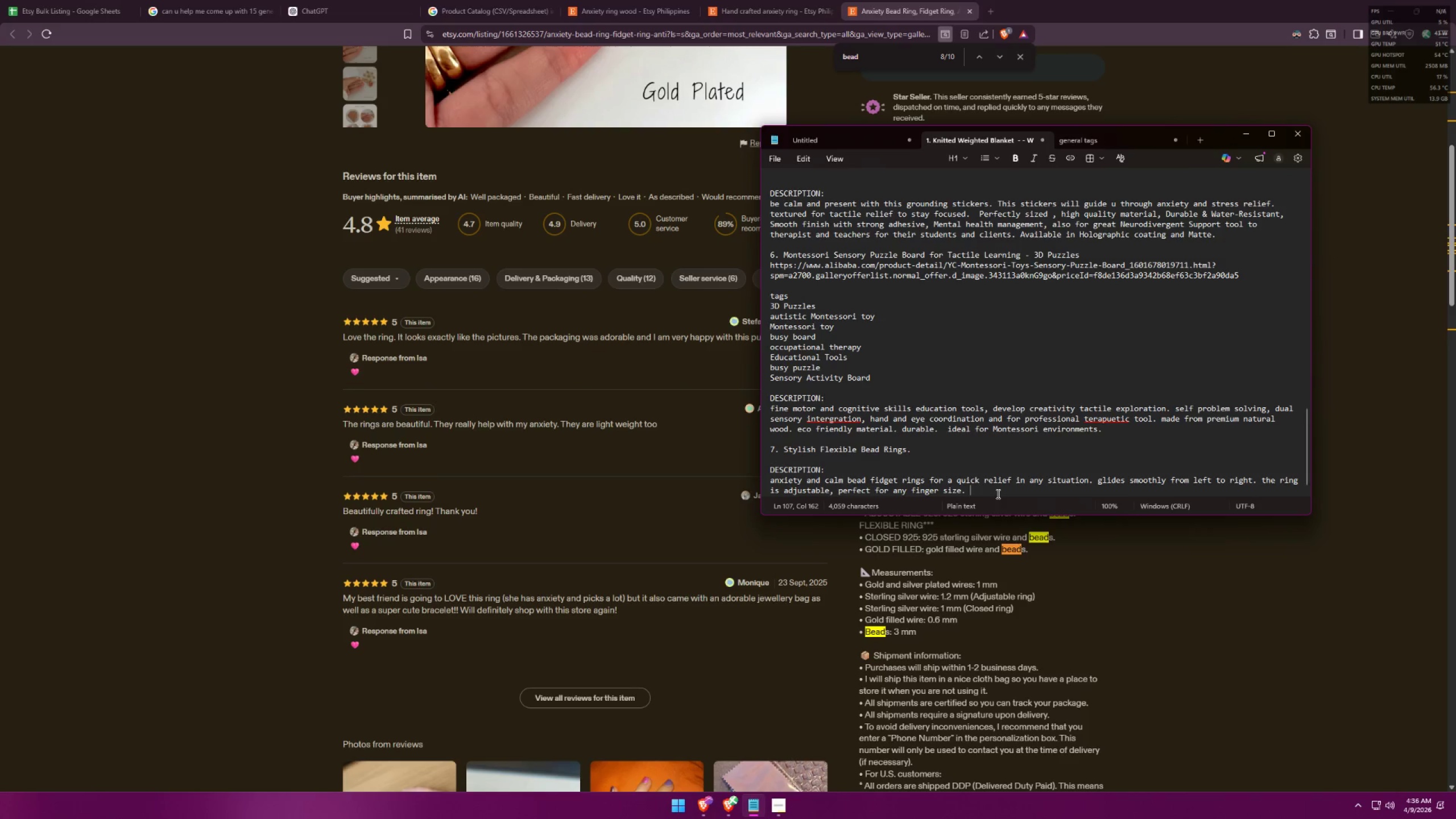 
wait(6.42)
 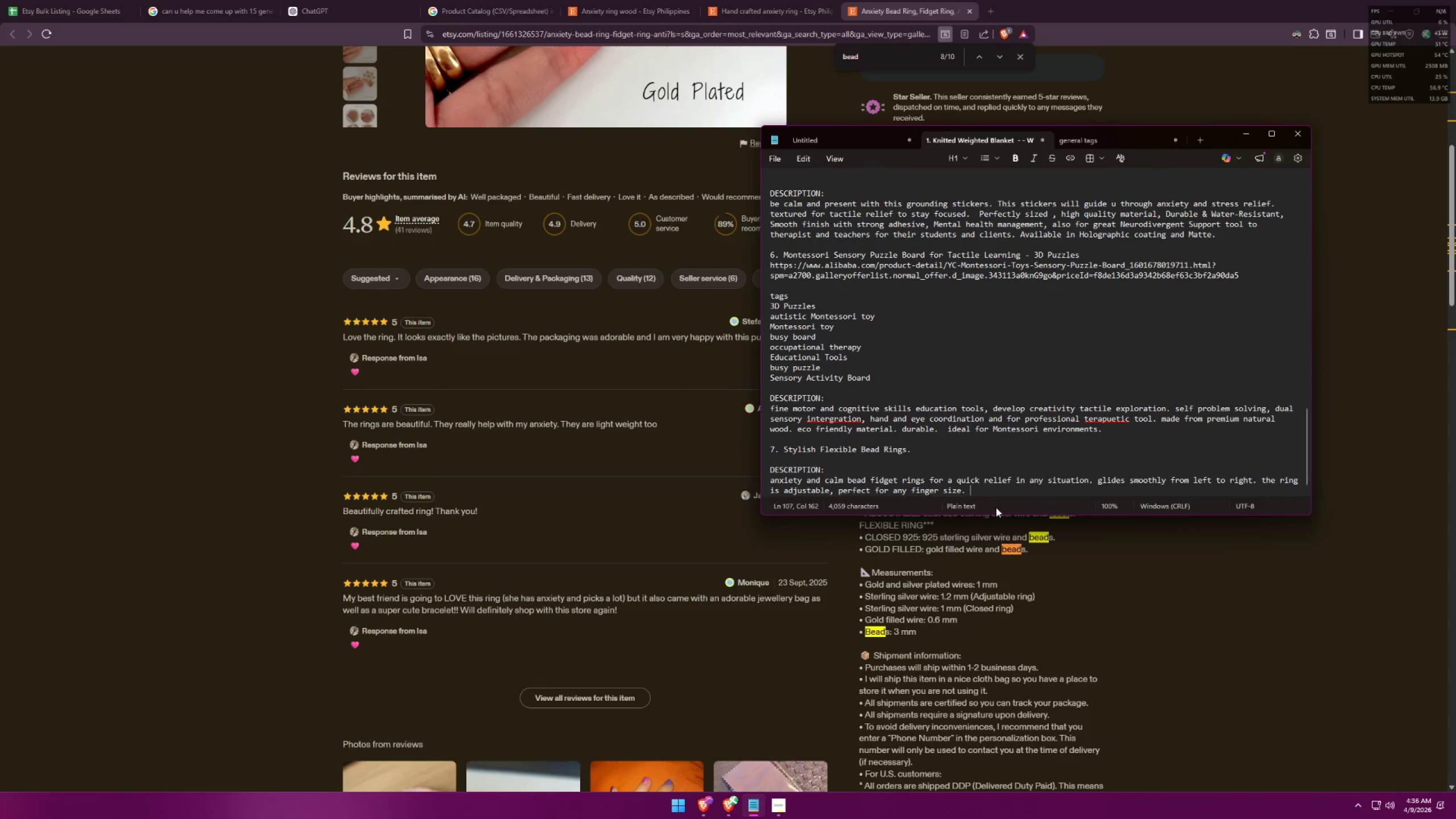 
type(its )
key(Backspace)
key(Backspace)
key(Backspace)
key(Backspace)
type(two cokors )
key(Backspace)
key(Backspace)
key(Backspace)
key(Backspace)
key(Backspace)
type(lors to choose r)
key(Backspace)
type(from, silver wire a)
key(Backspace)
type(with b)
key(Backspace)
key(Backspace)
key(Backspace)
key(Backspace)
key(Backspace)
key(Backspace)
key(Backspace)
type( and beads and gold wire and beads. )
 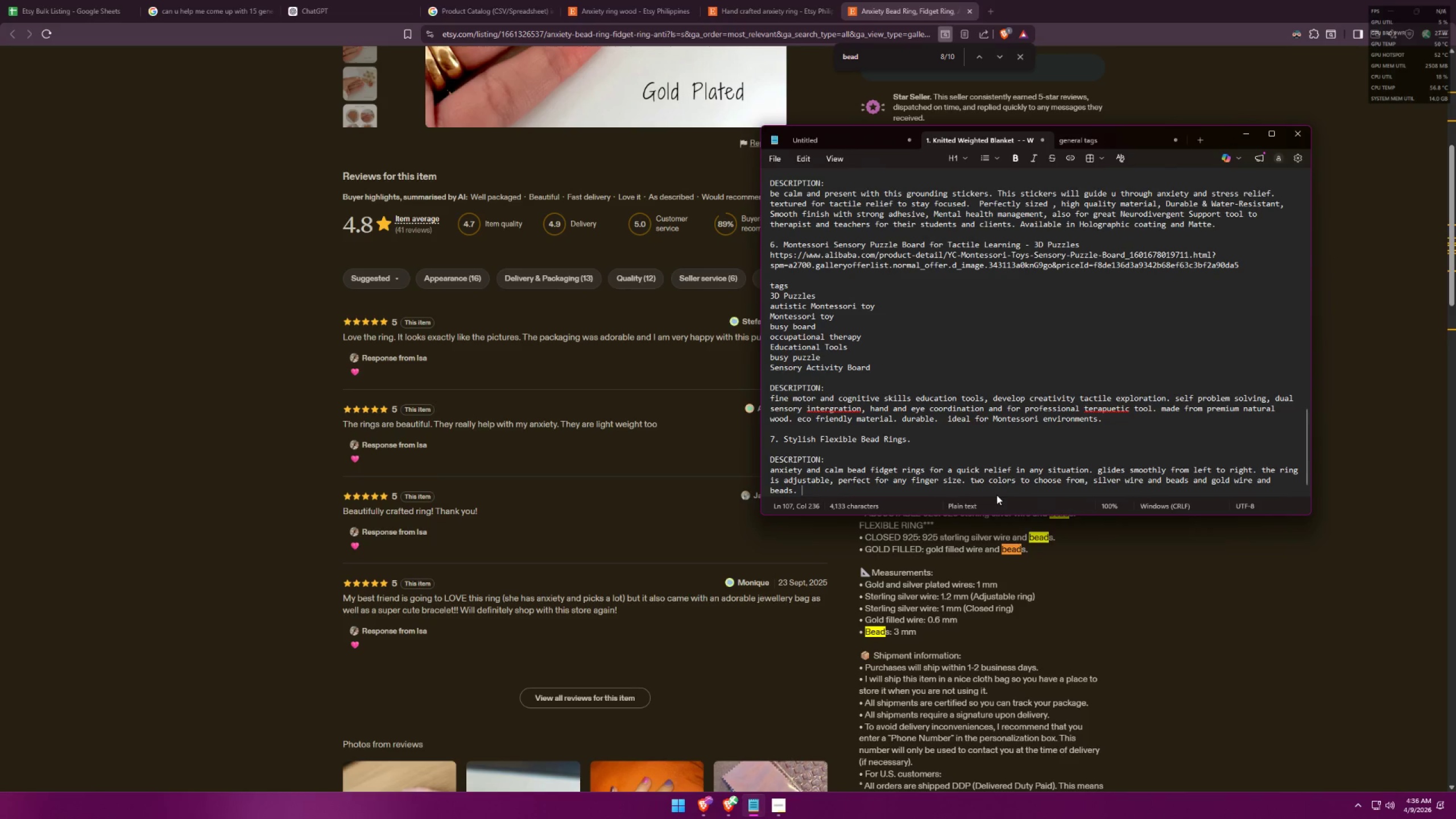 
key(Alt+AltLeft)
 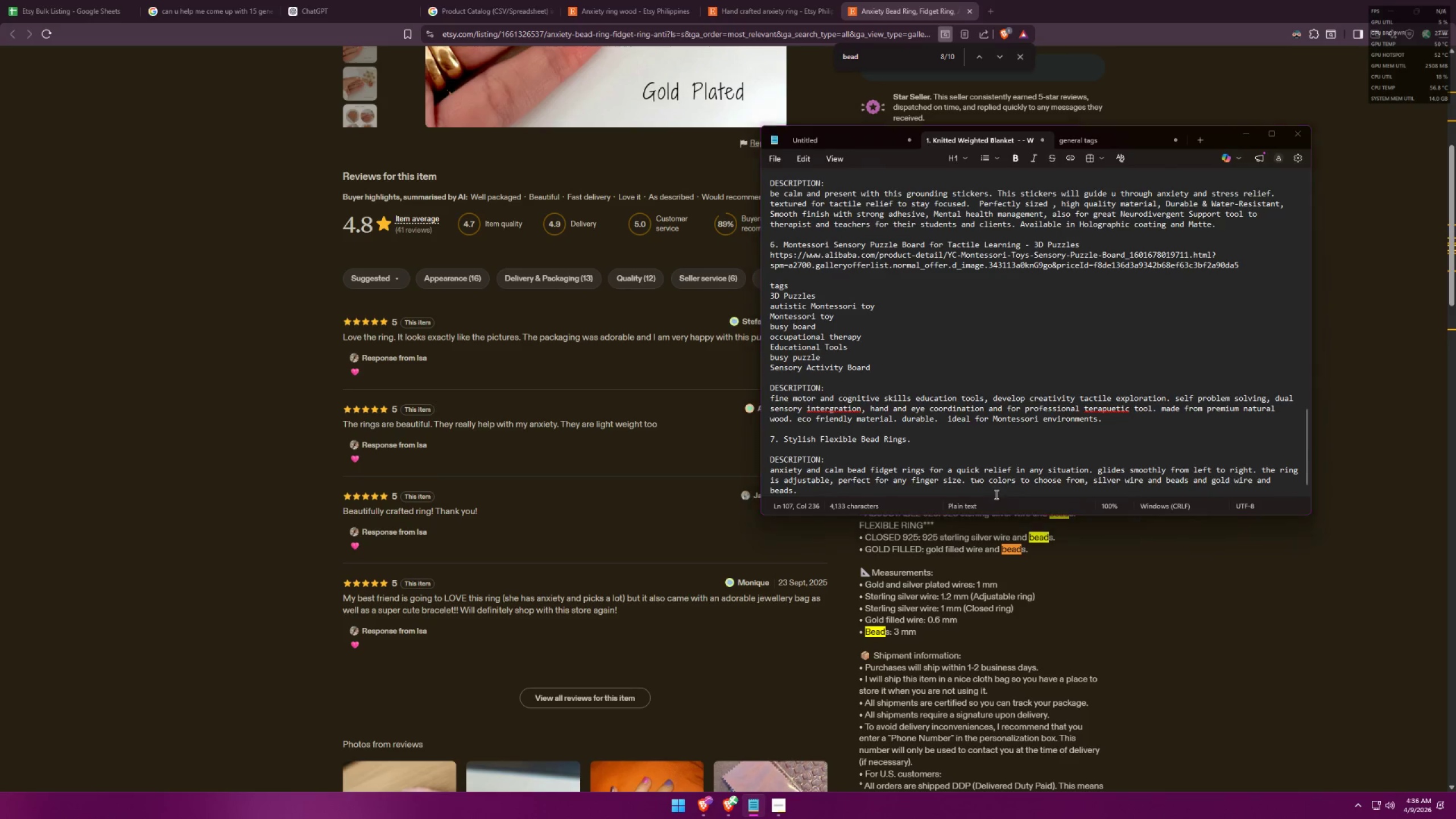 
key(Alt+Tab)
 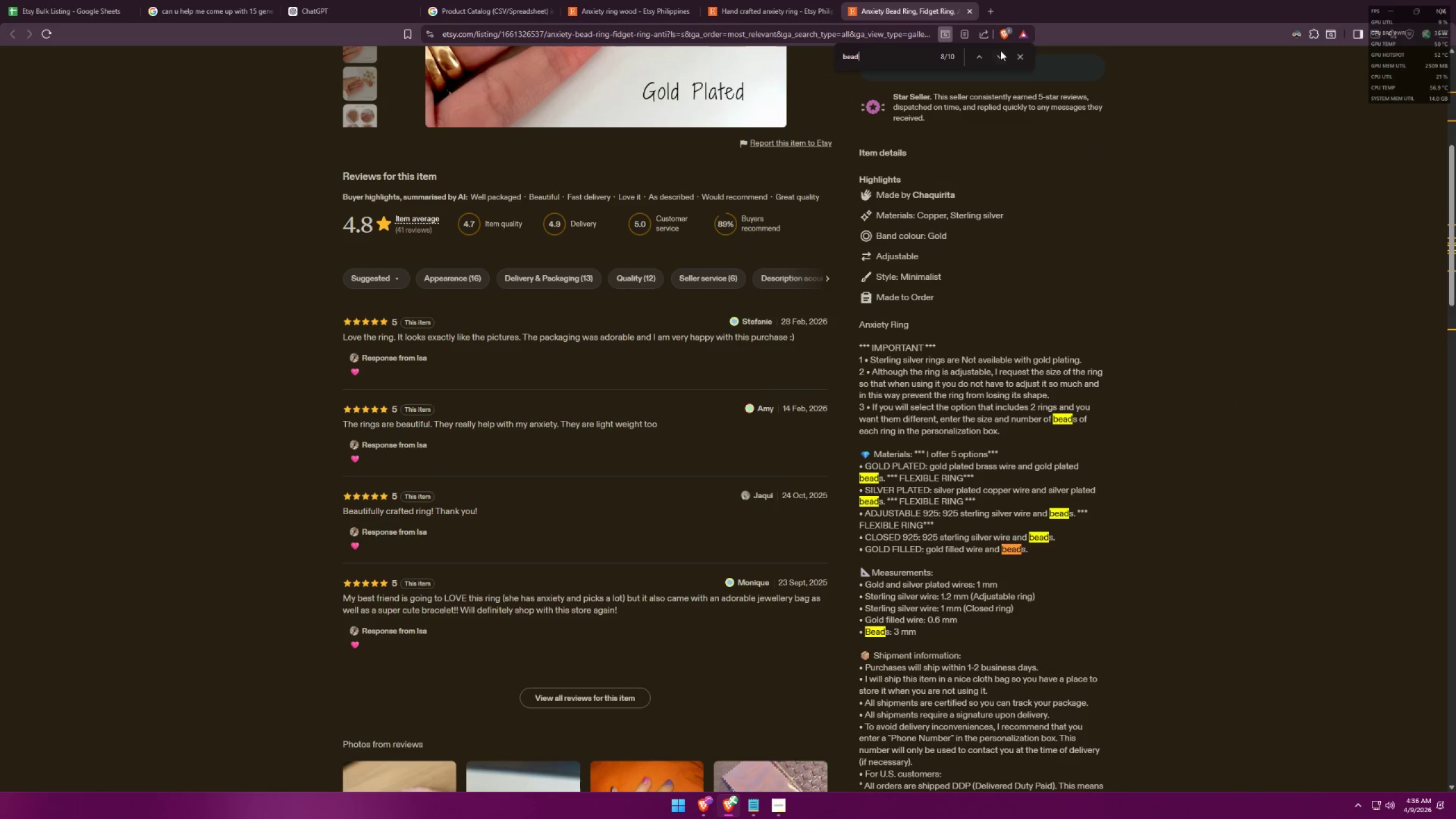 
left_click([1002, 55])
 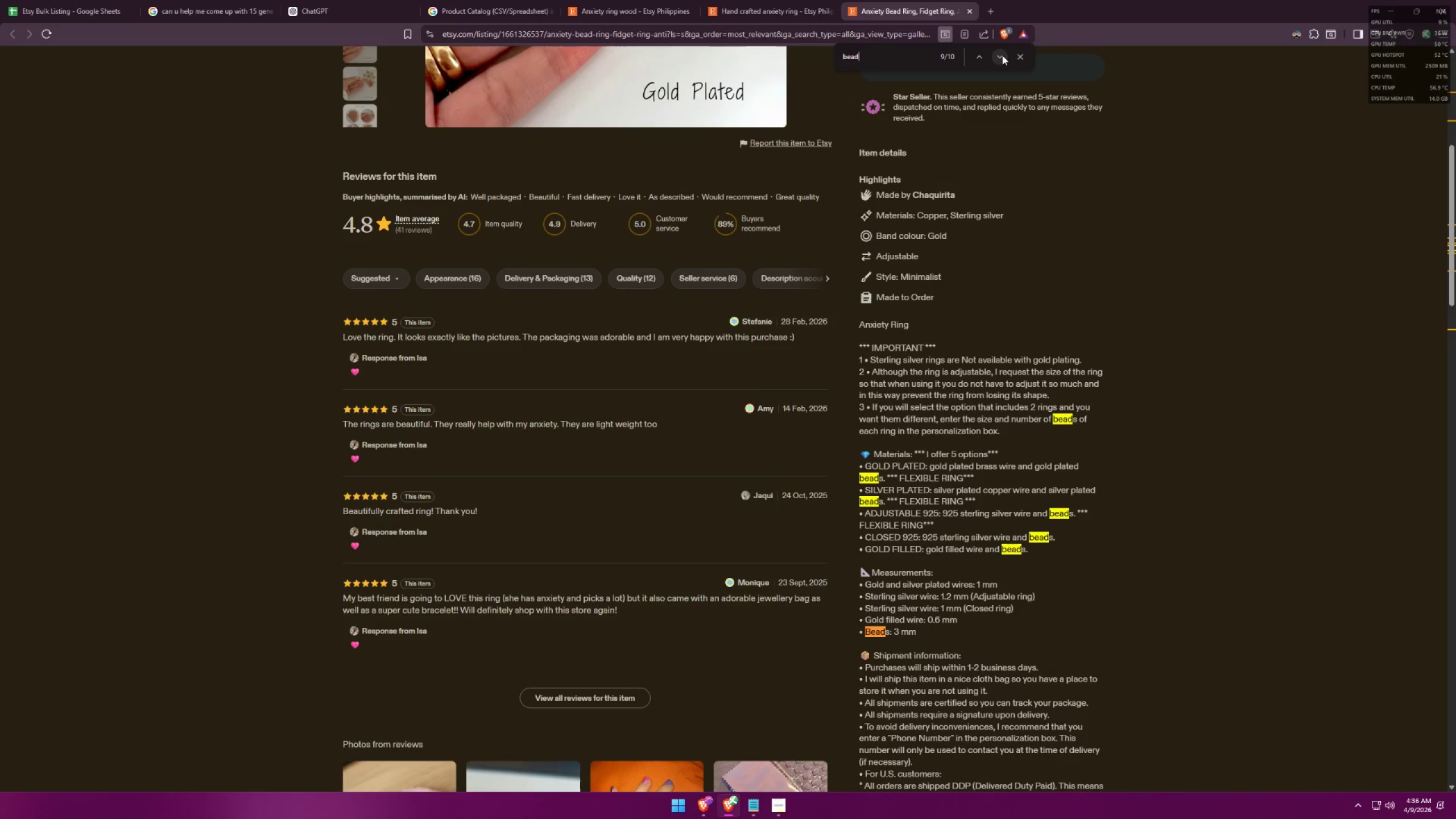 
key(Alt+AltLeft)
 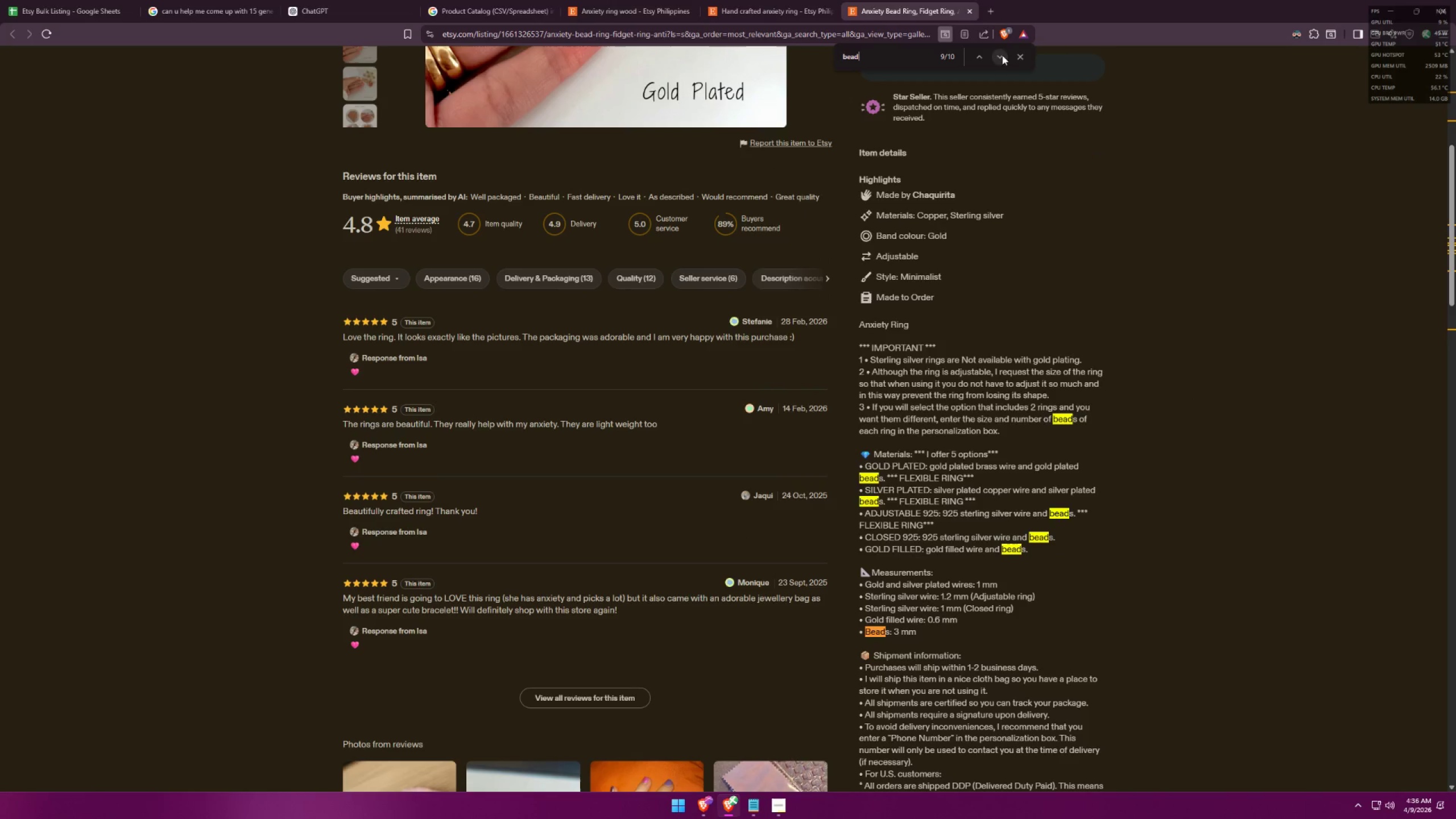 
key(Tab)
type(beads size )
key(Backspace)
type( is )
key(Backspace)
key(Backspace)
key(Backspace)
type(each bead )
key(Backspace)
type(s is 3mm. )
 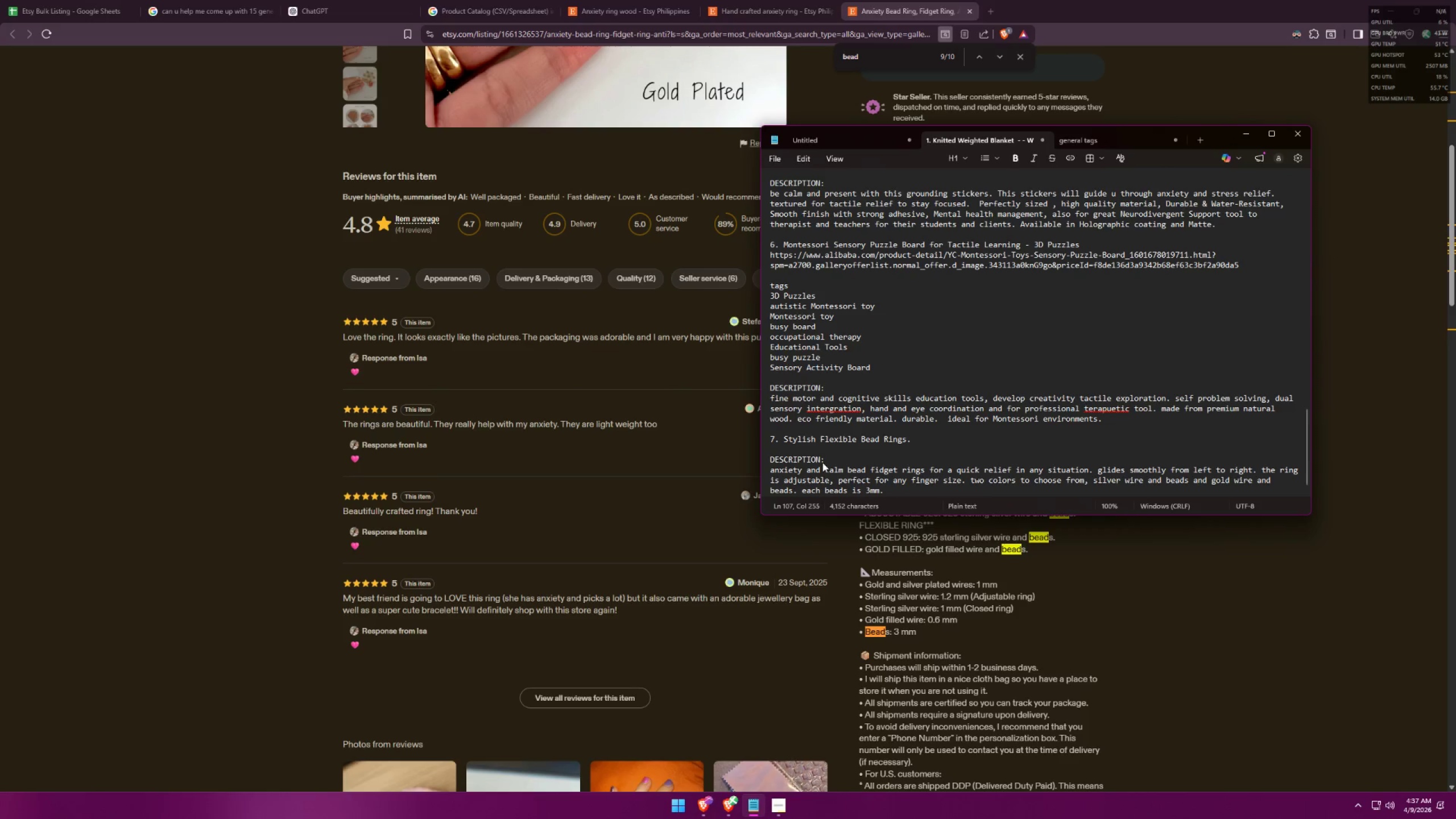 
type(4 beads per ring. )
 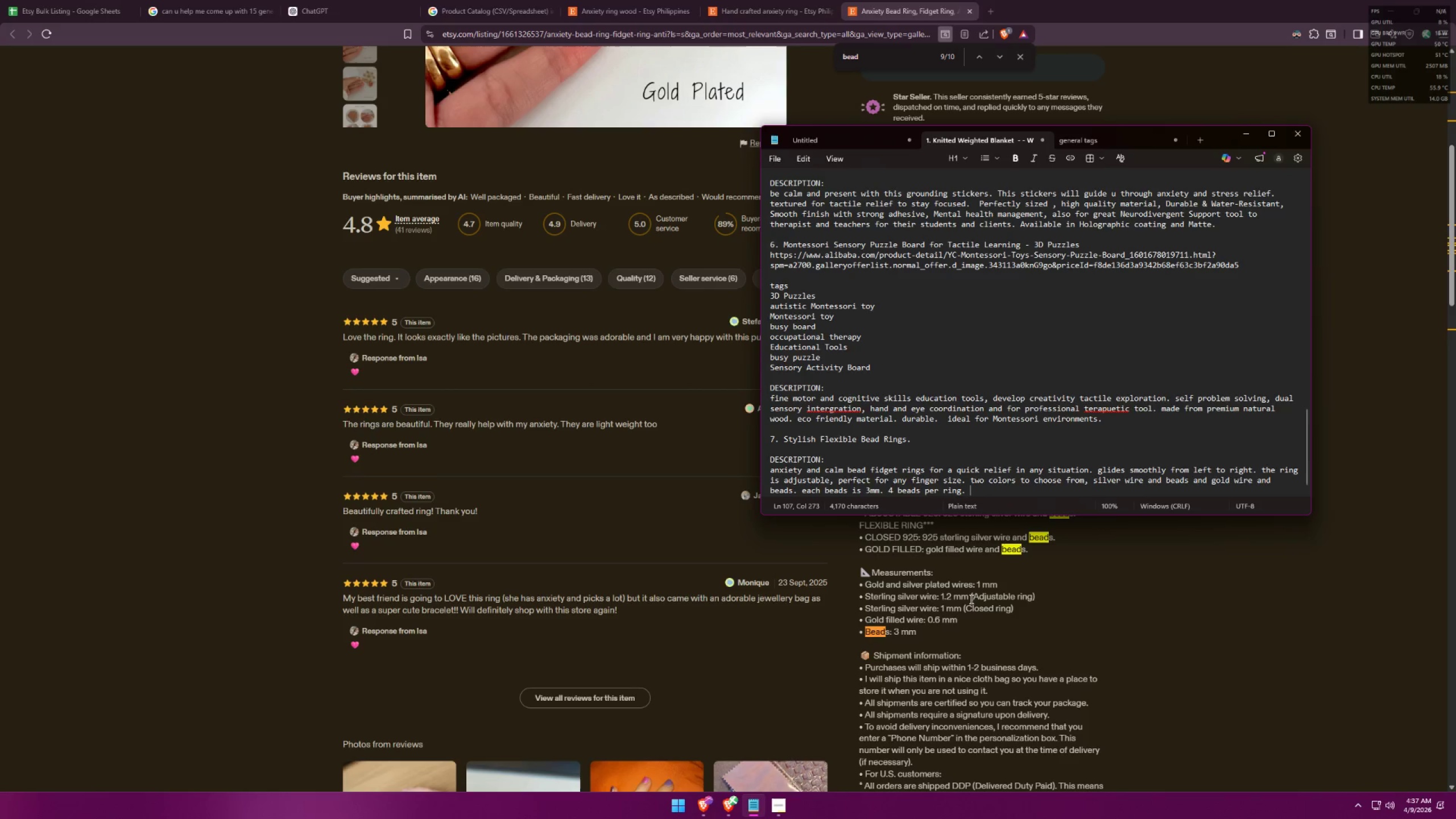 
key(Alt+AltLeft)
 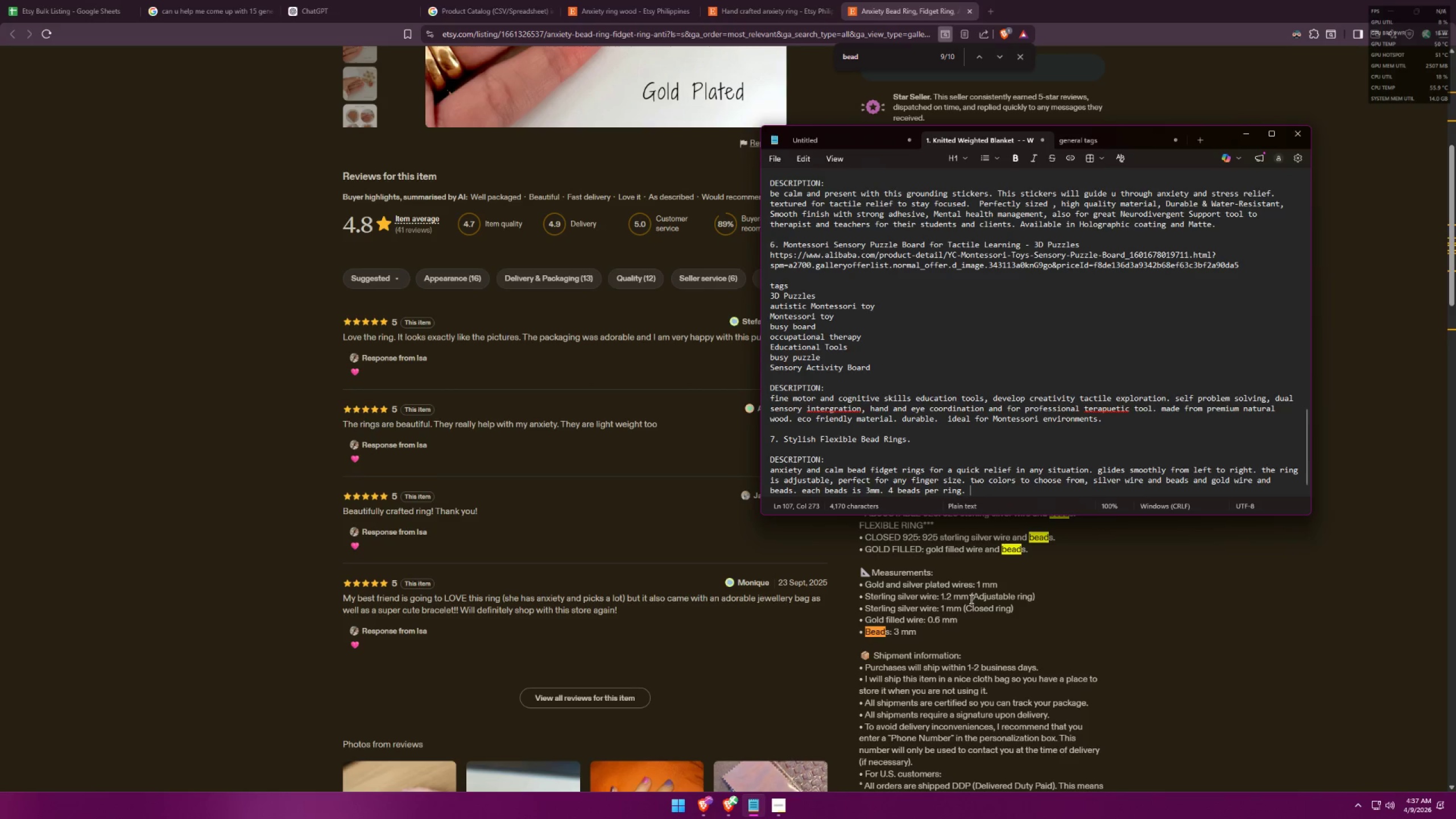 
key(Alt+Tab)
 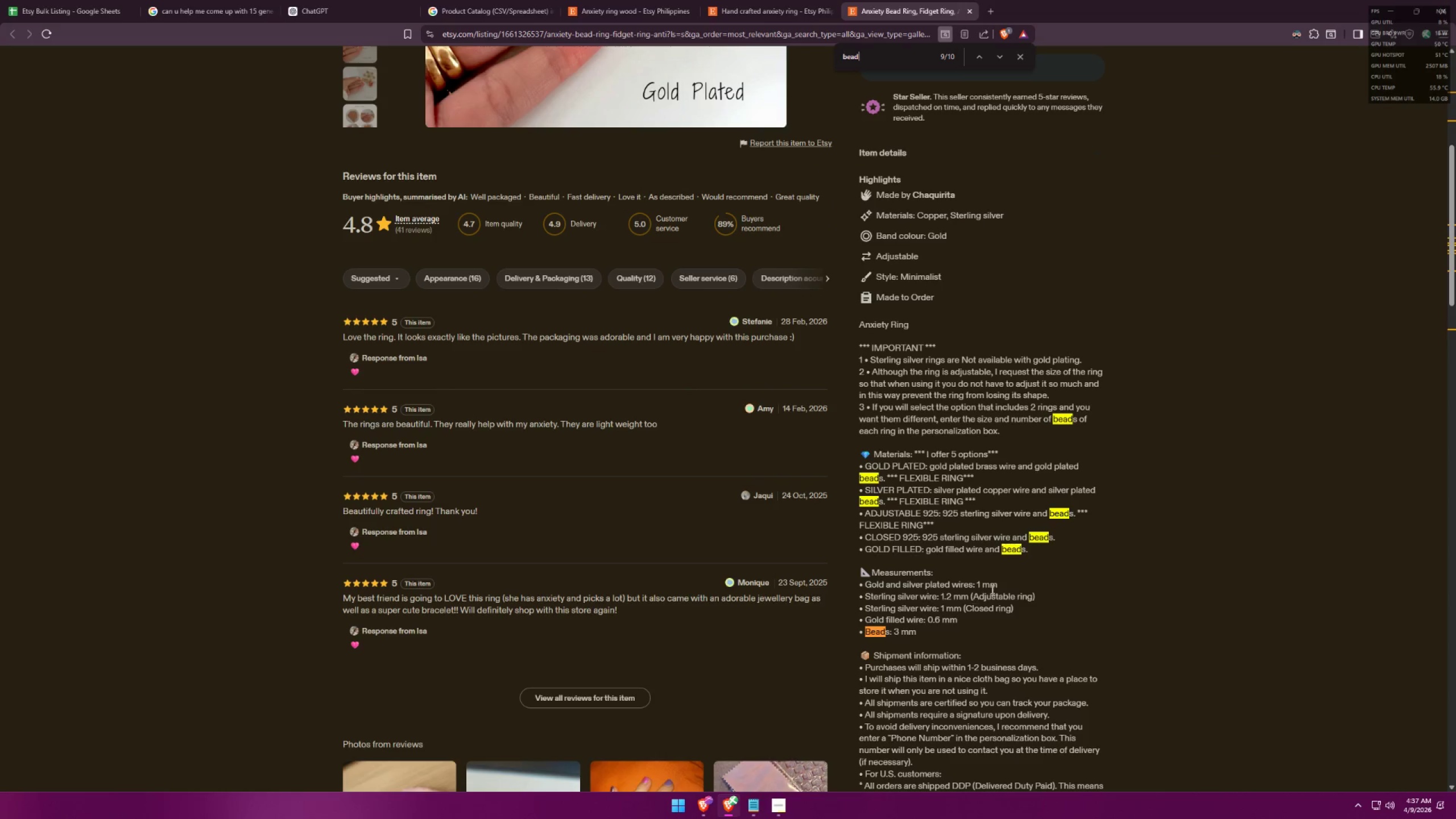 
scroll: coordinate [1086, 513], scroll_direction: down, amount: 9.0
 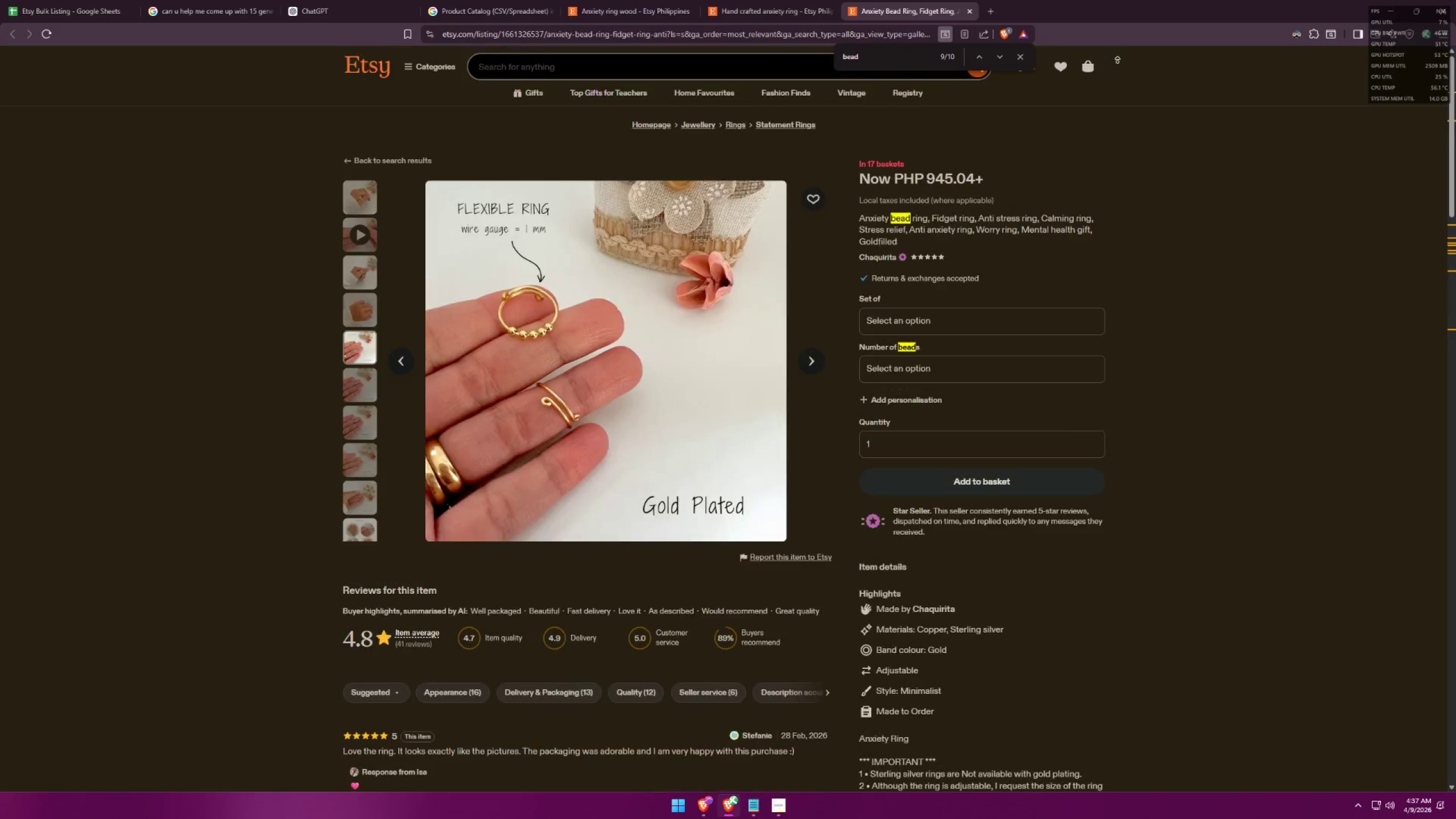 
left_click([886, 221])
 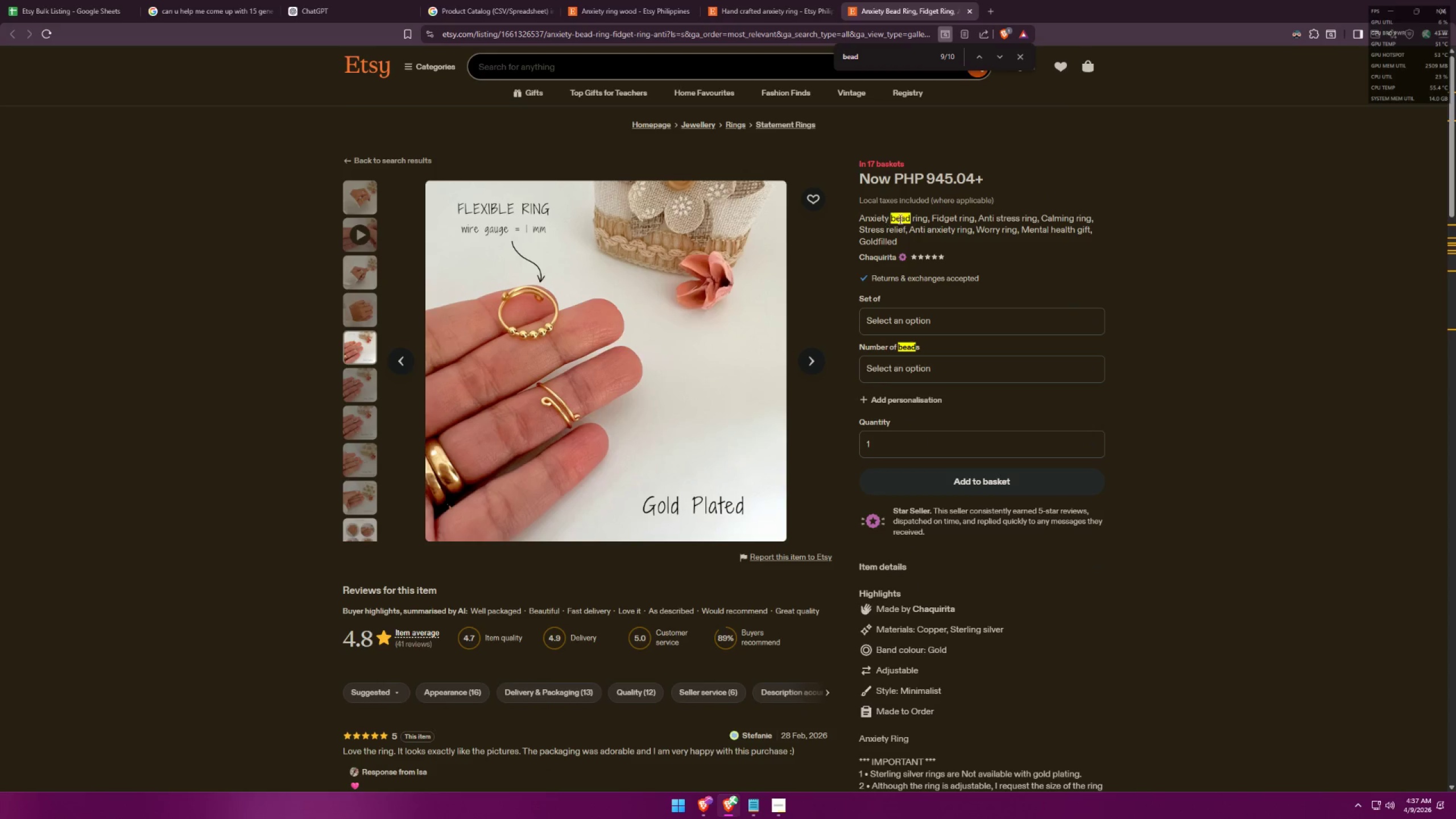 
left_click([934, 213])
 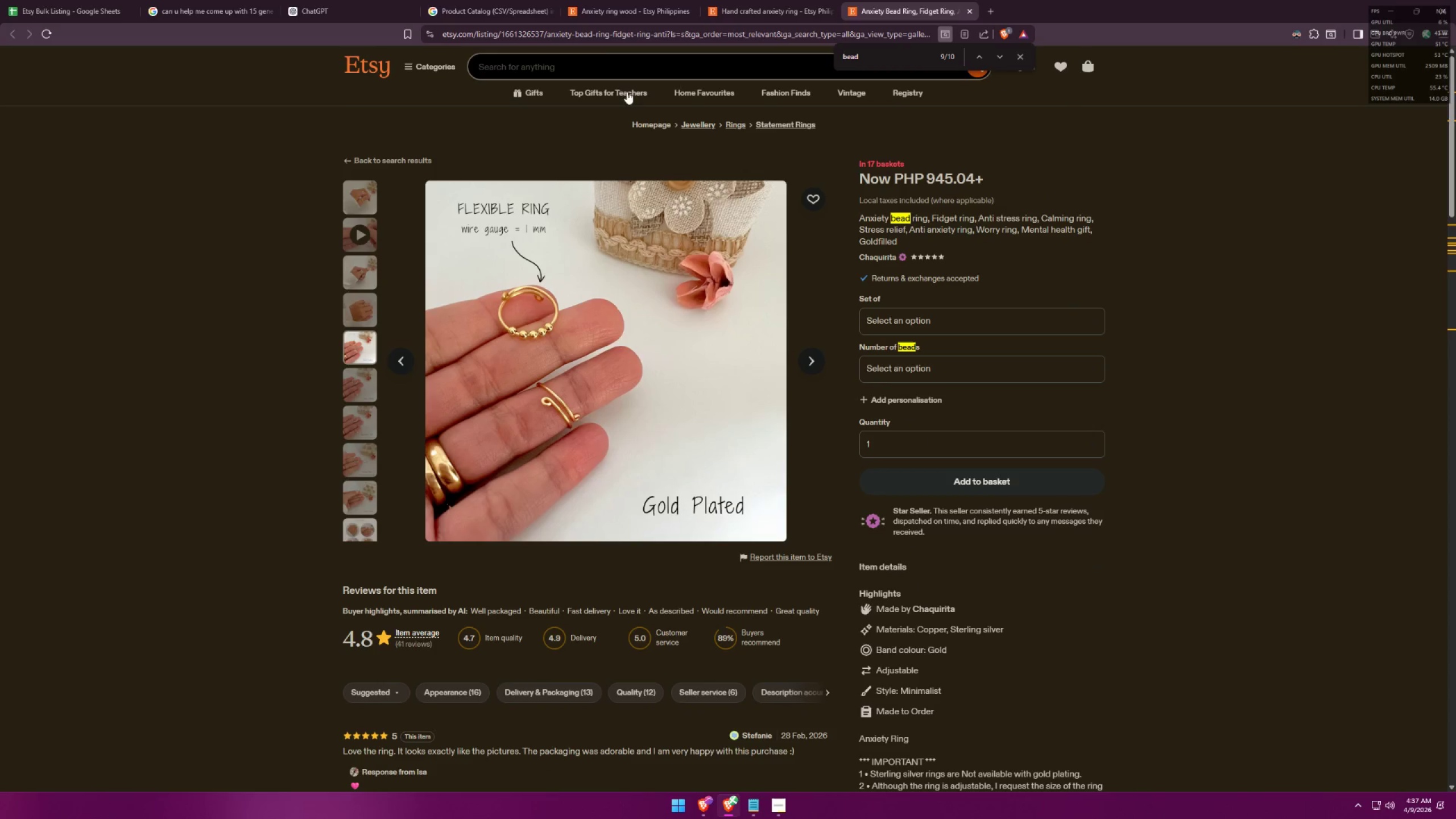 
left_click([605, 61])
 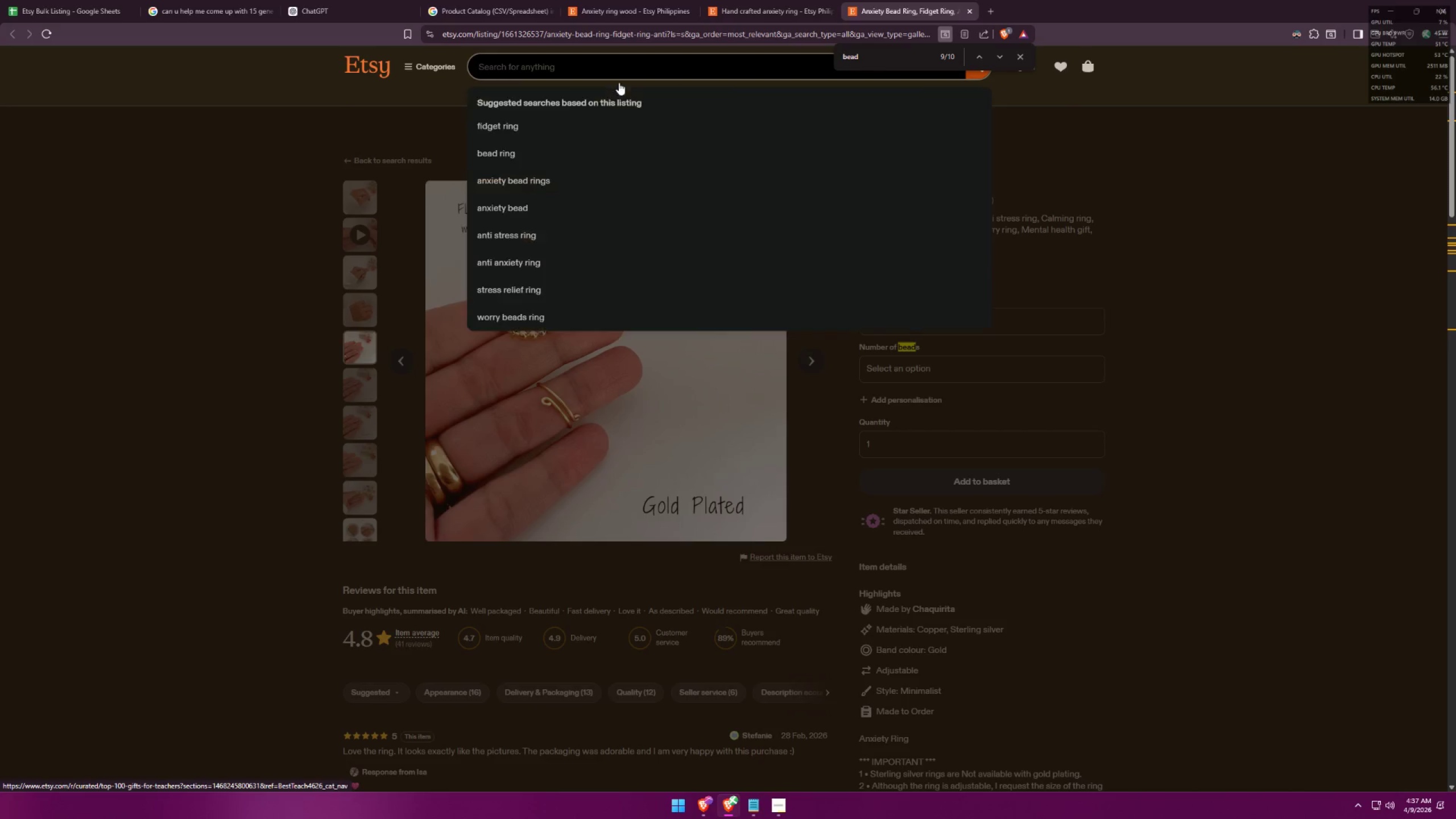 
type(bead ring)
 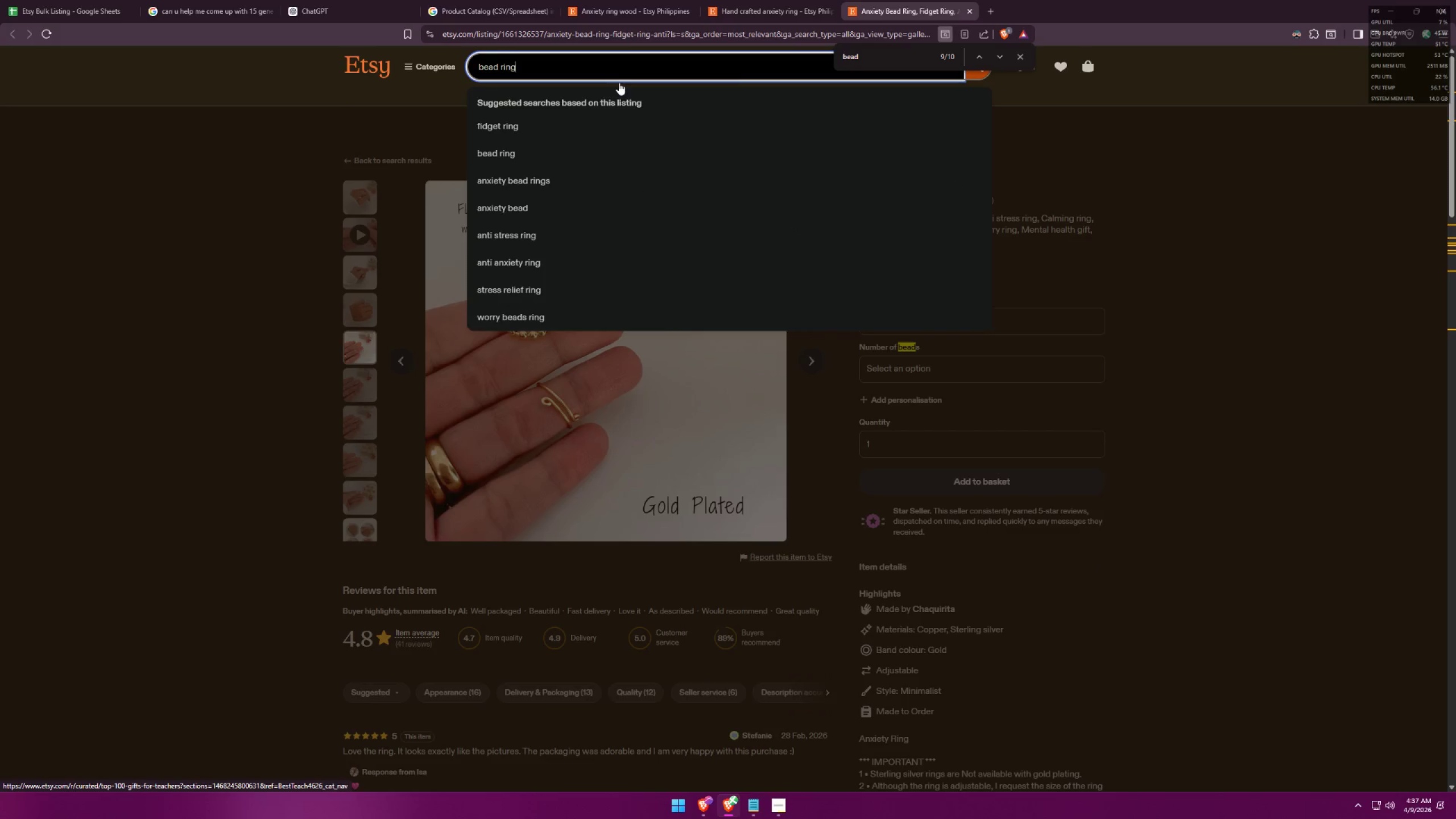 
key(Enter)
 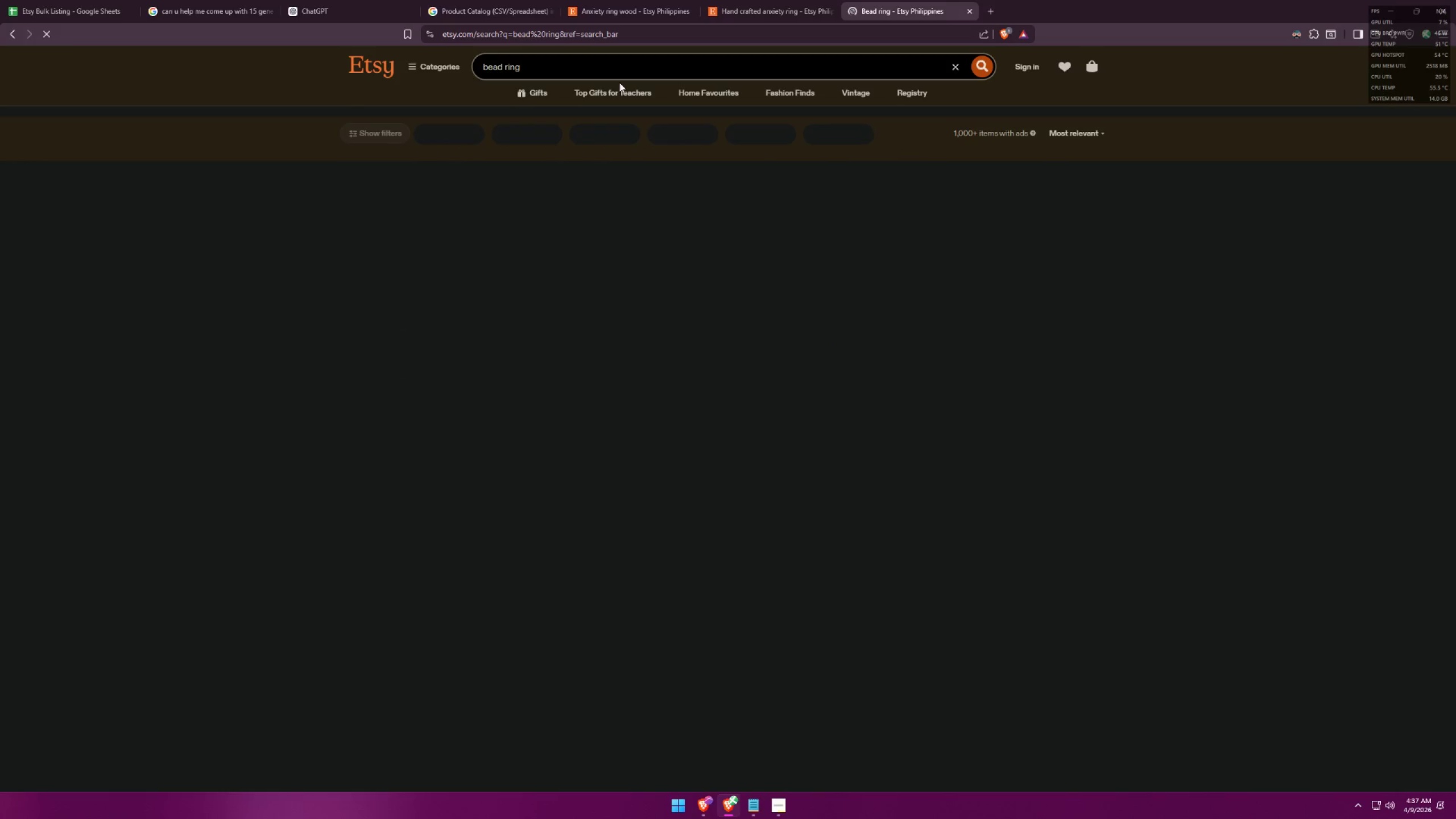 
wait(8.45)
 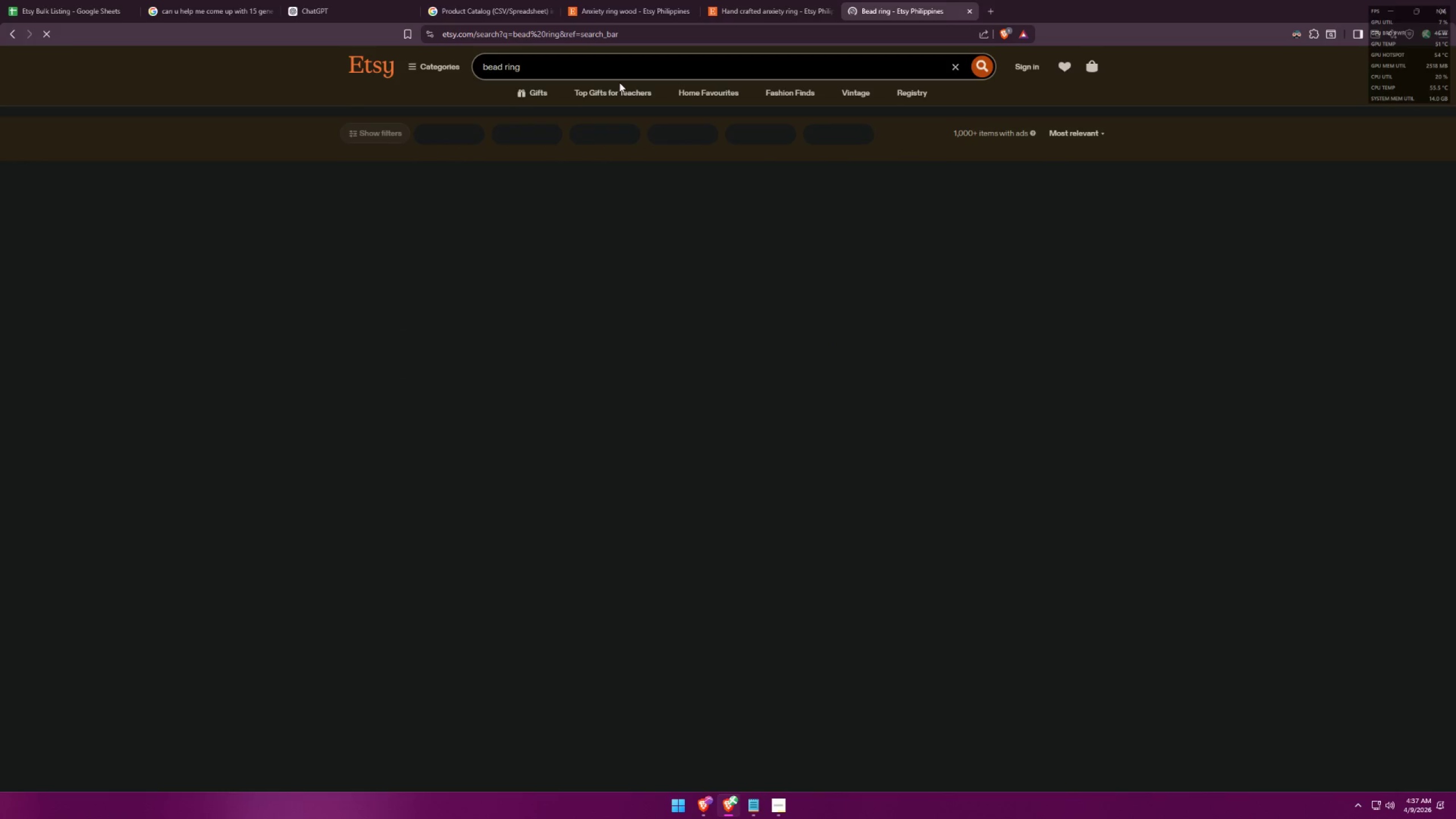 
scroll: coordinate [1020, 593], scroll_direction: down, amount: 13.0
 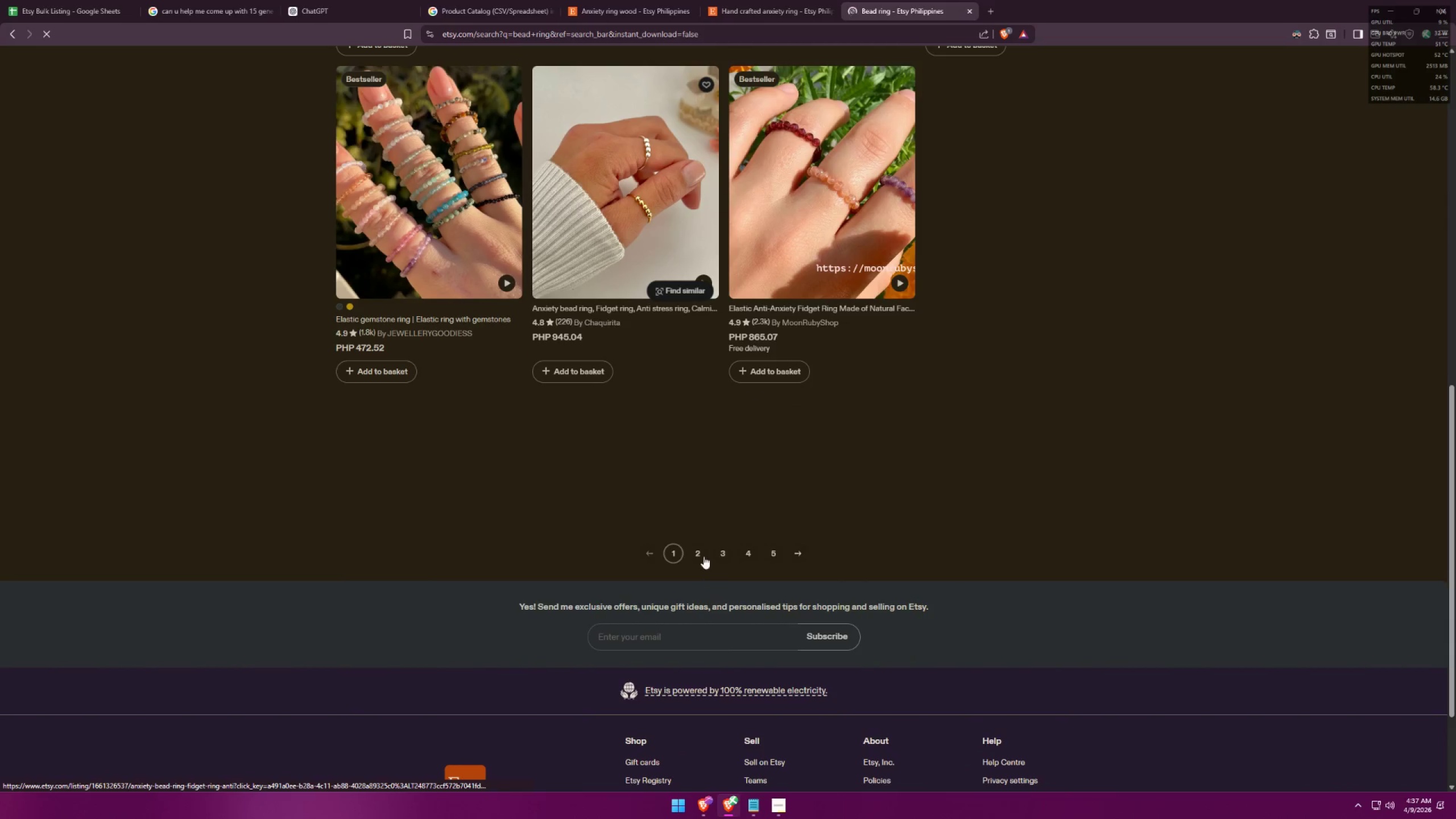 
left_click([700, 555])
 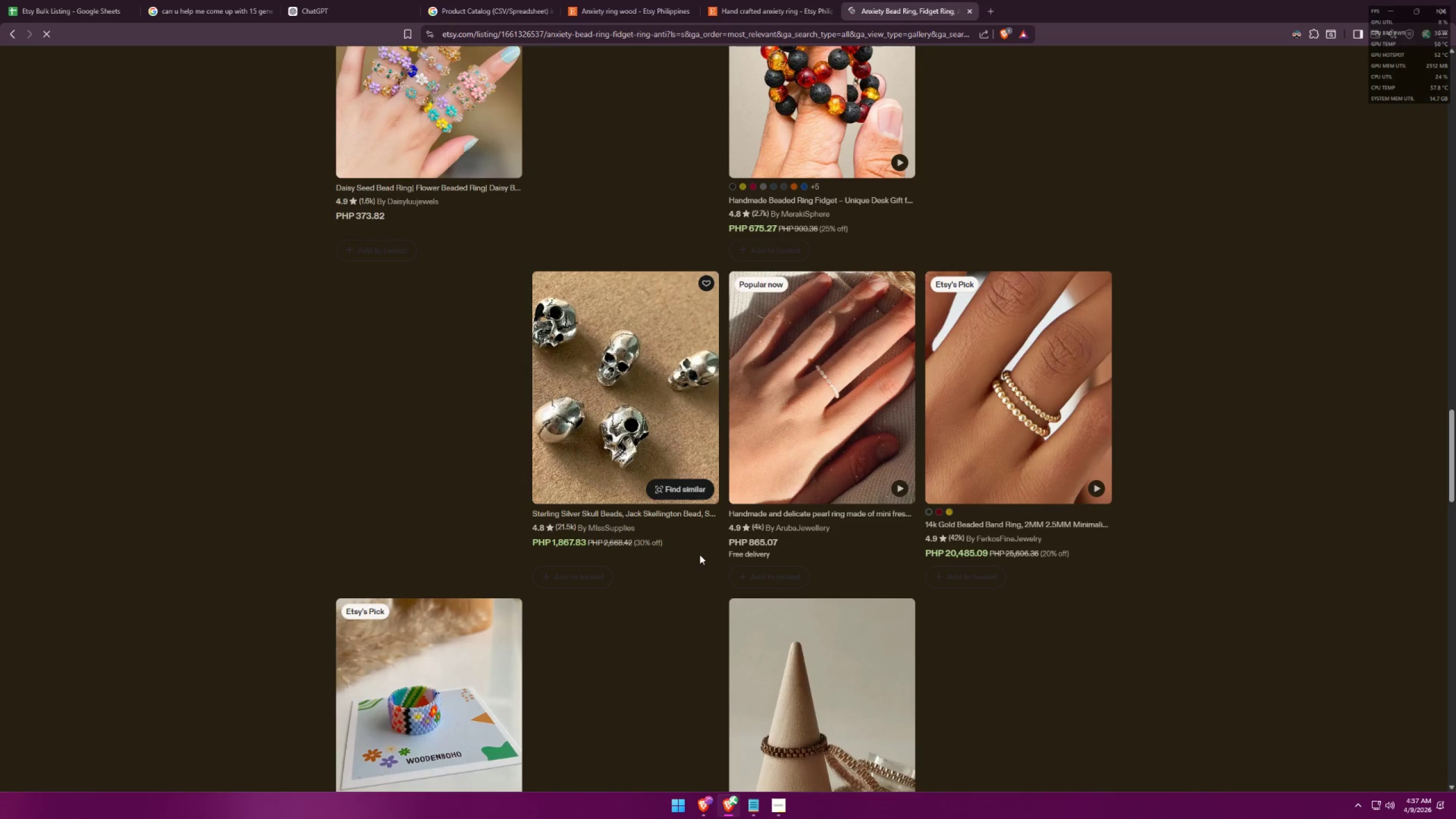 
scroll: coordinate [700, 549], scroll_direction: down, amount: 2.0
 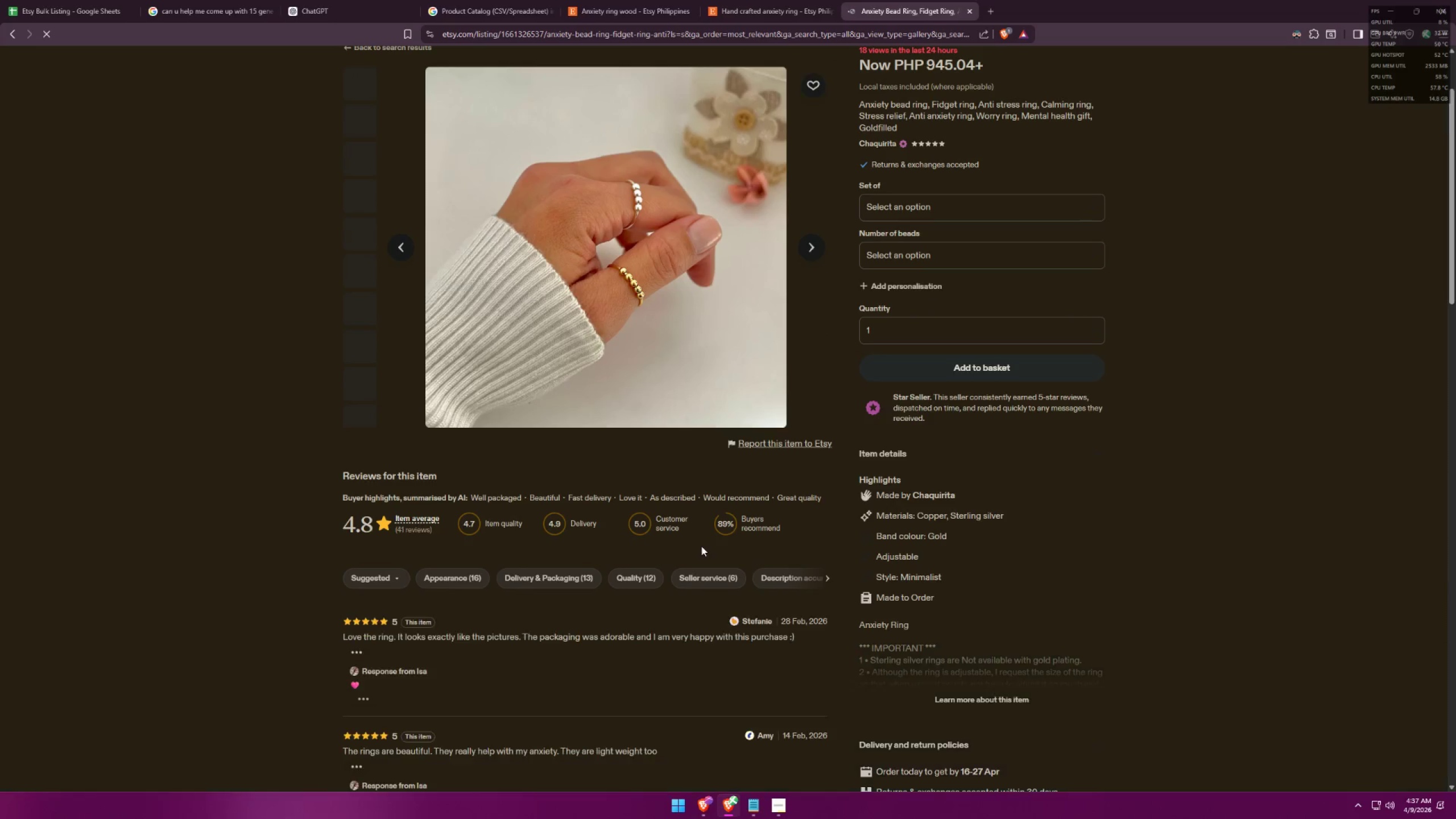 
key(Alt+AltLeft)
 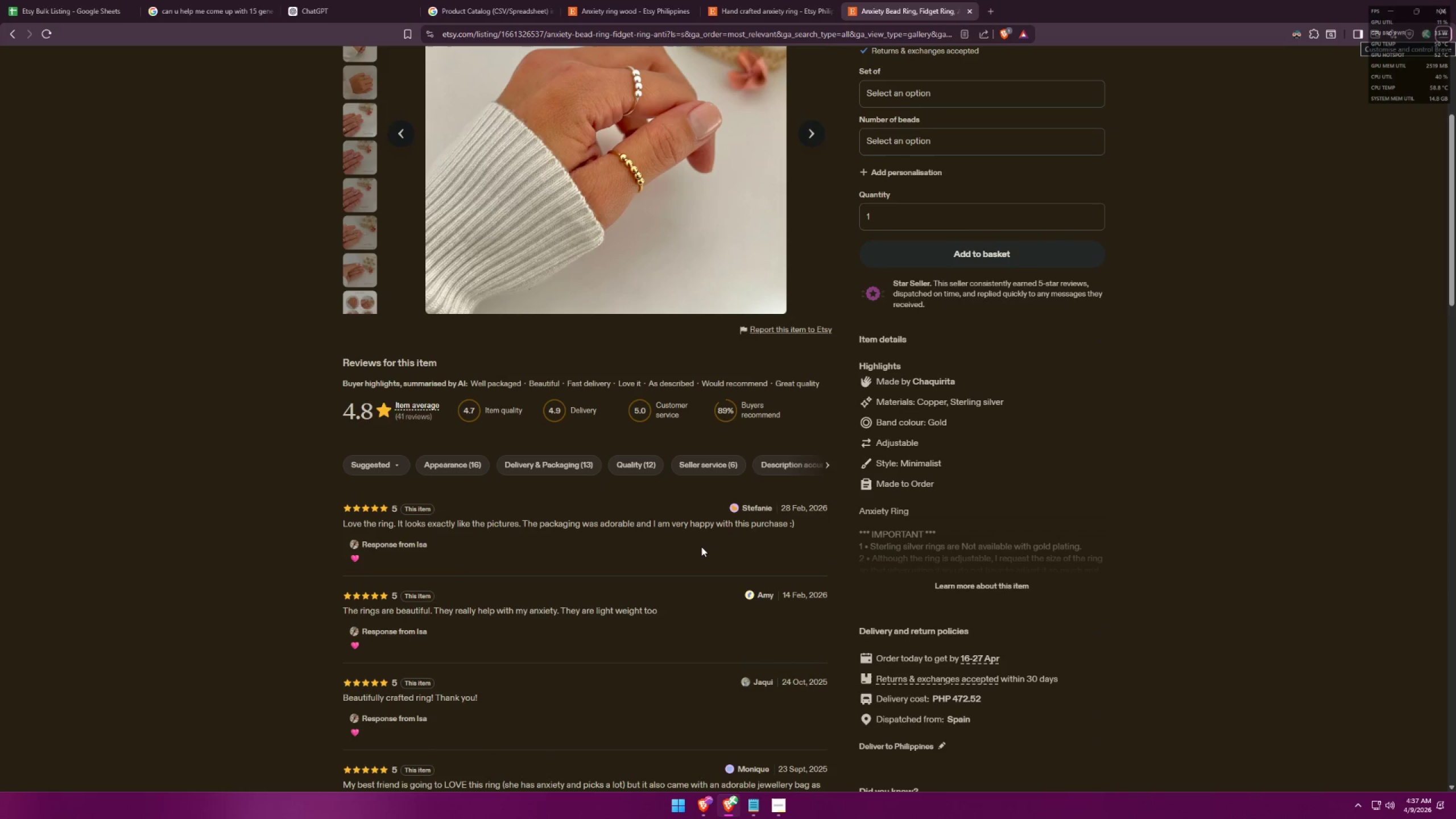 
scroll: coordinate [701, 547], scroll_direction: down, amount: 2.0
 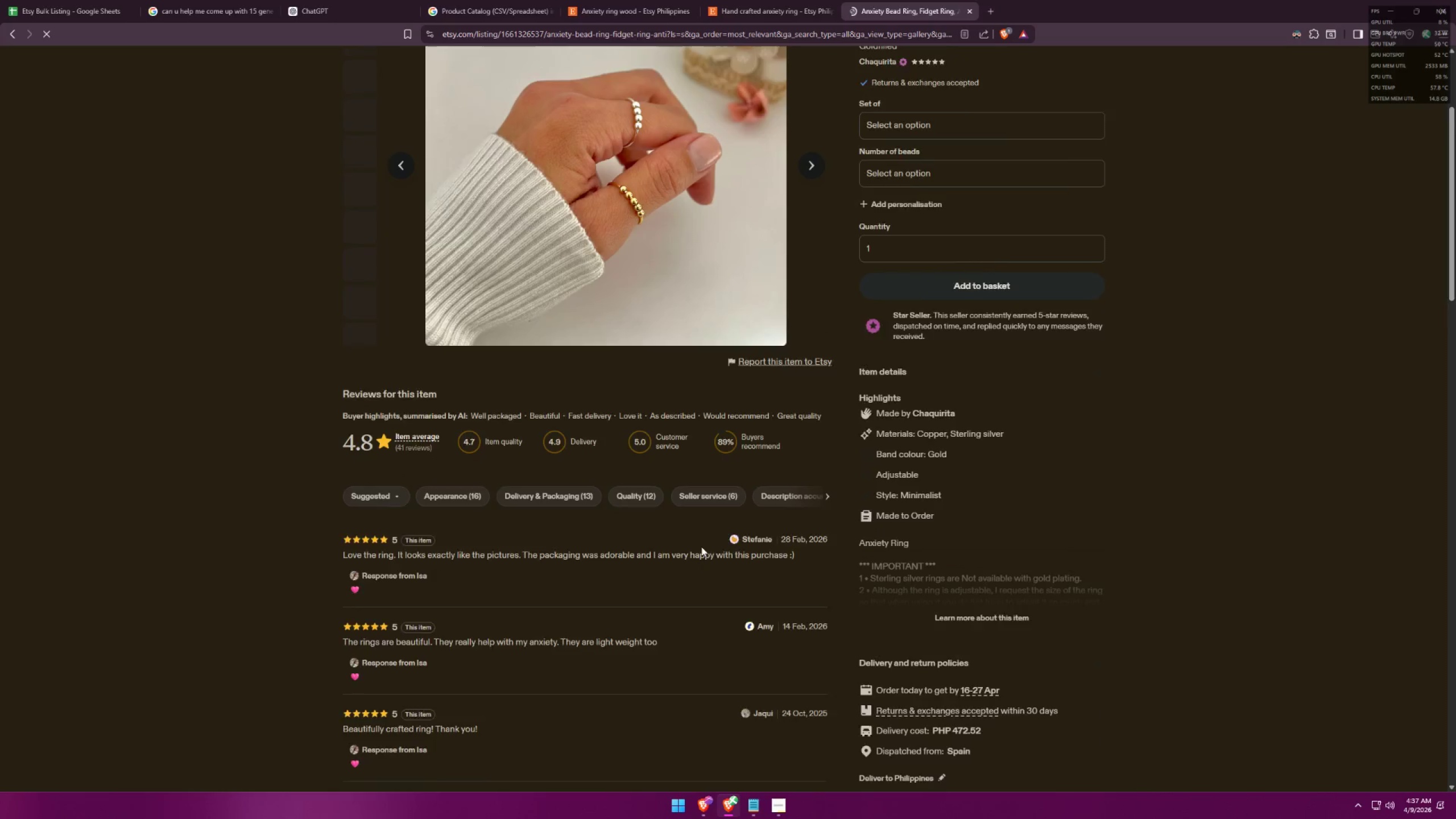 
key(Alt+AltLeft)
 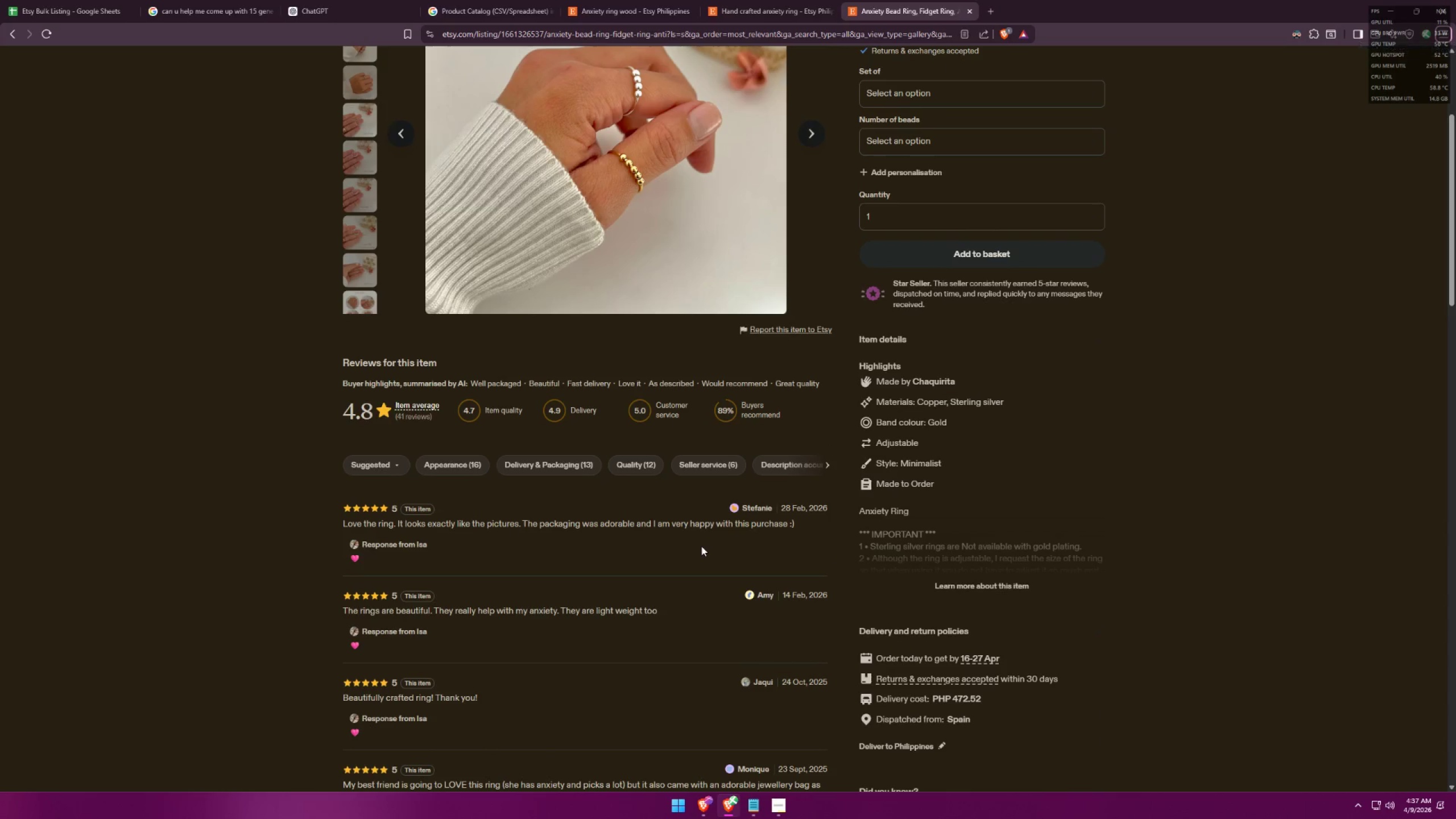 
key(Alt+Tab)
 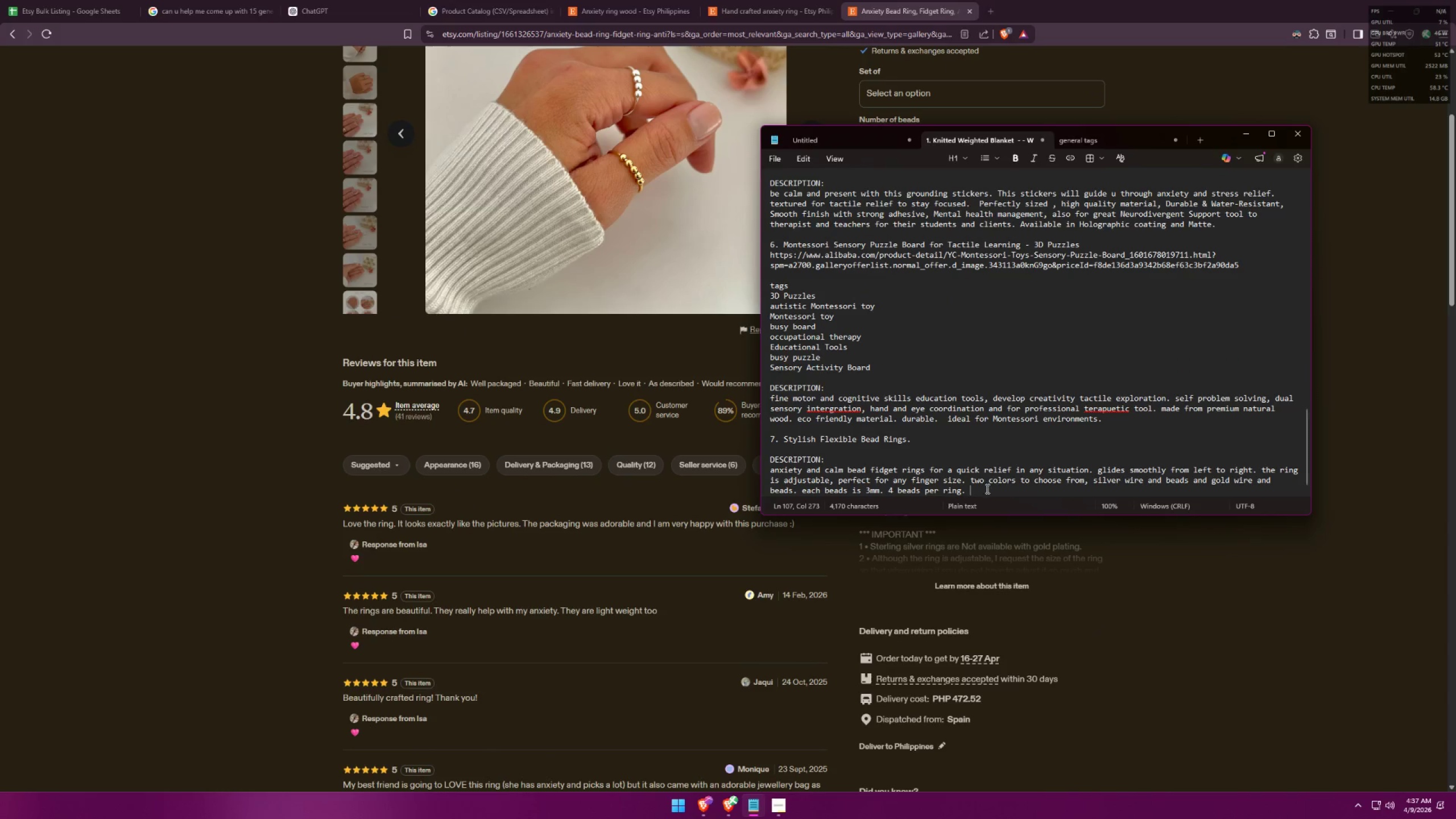 
type(lightweight. hypoallergenic and )
 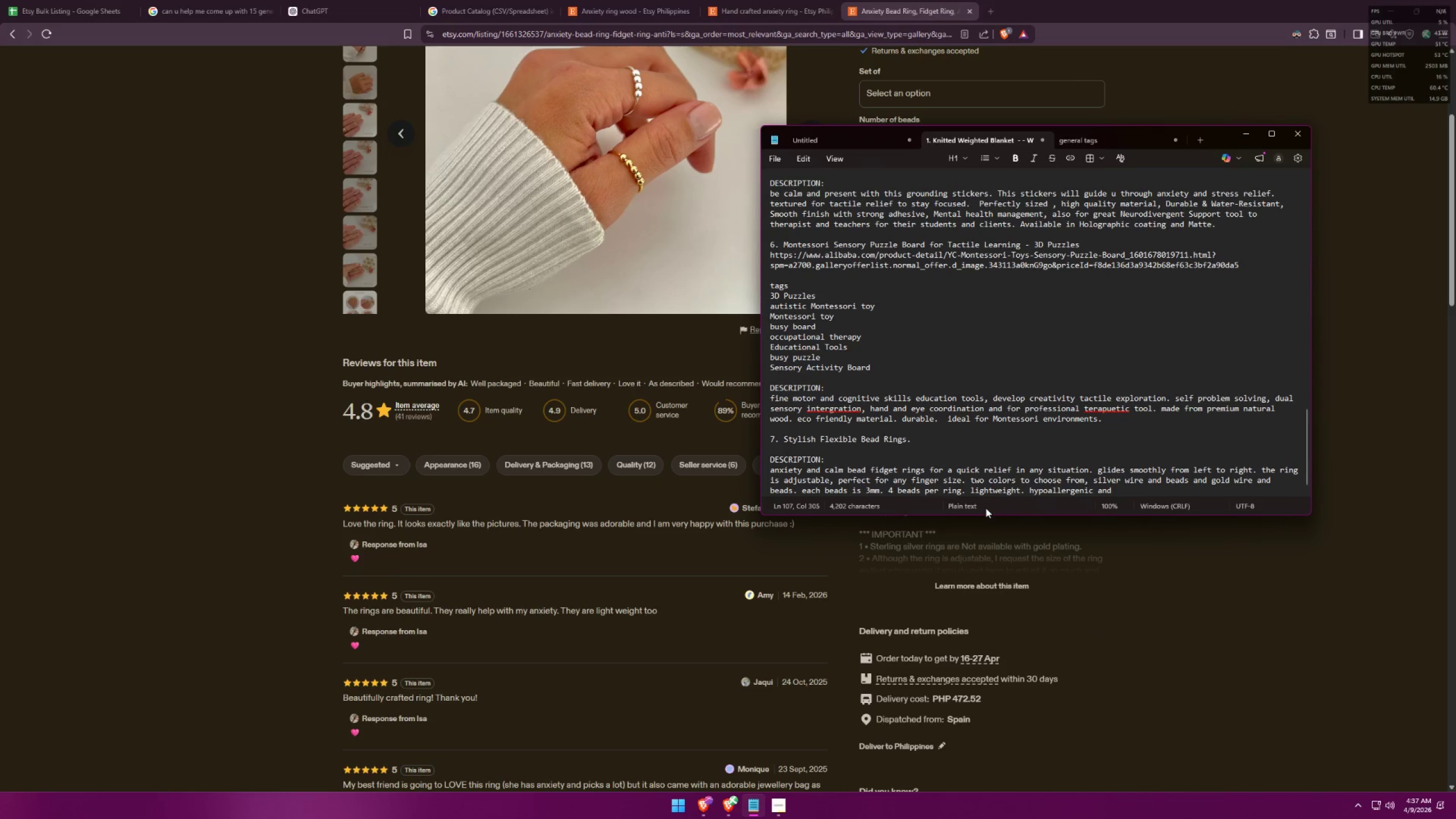 
wait(5.47)
 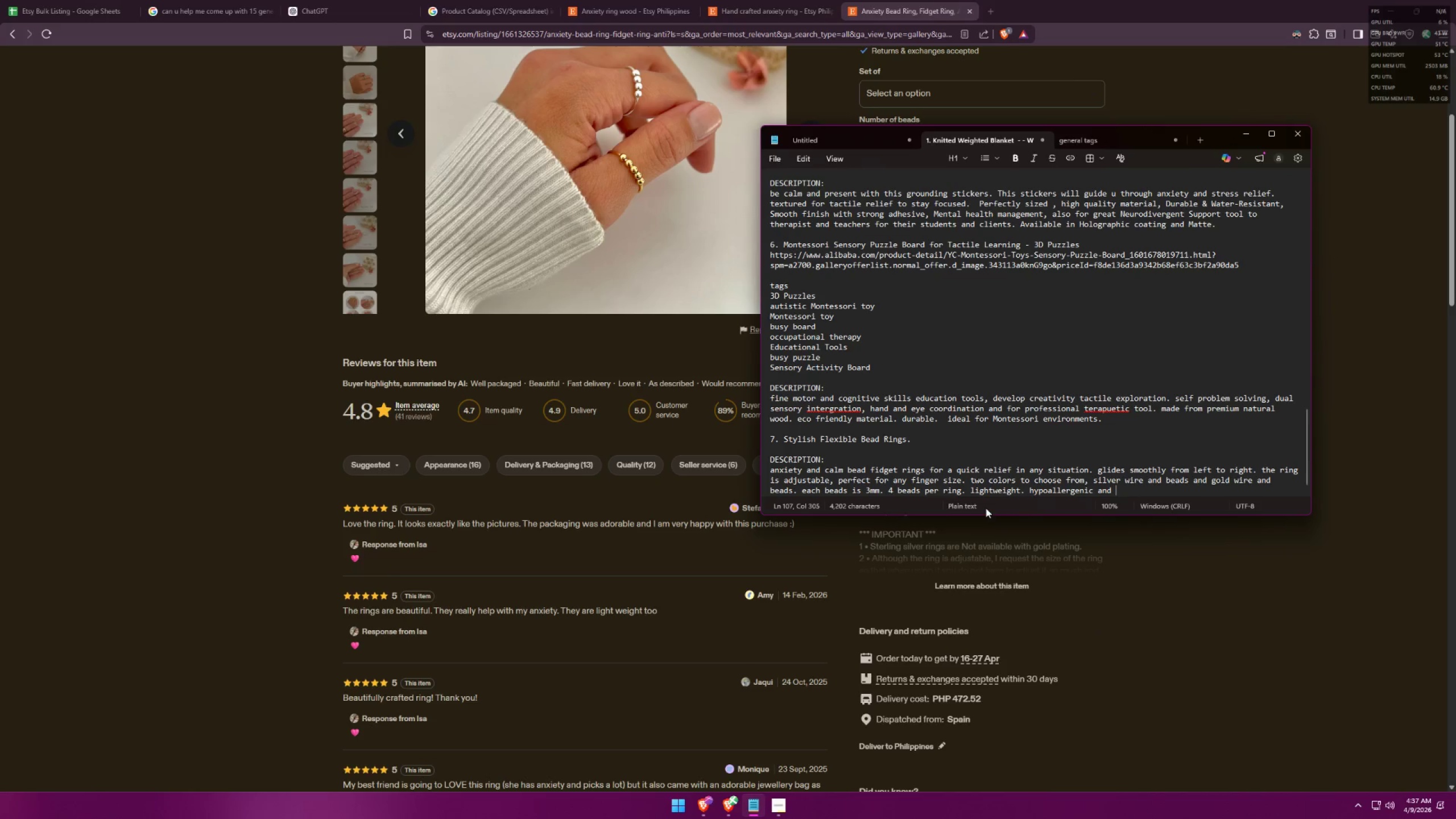 
type(rust resit)
key(Backspace)
type(stant. )
 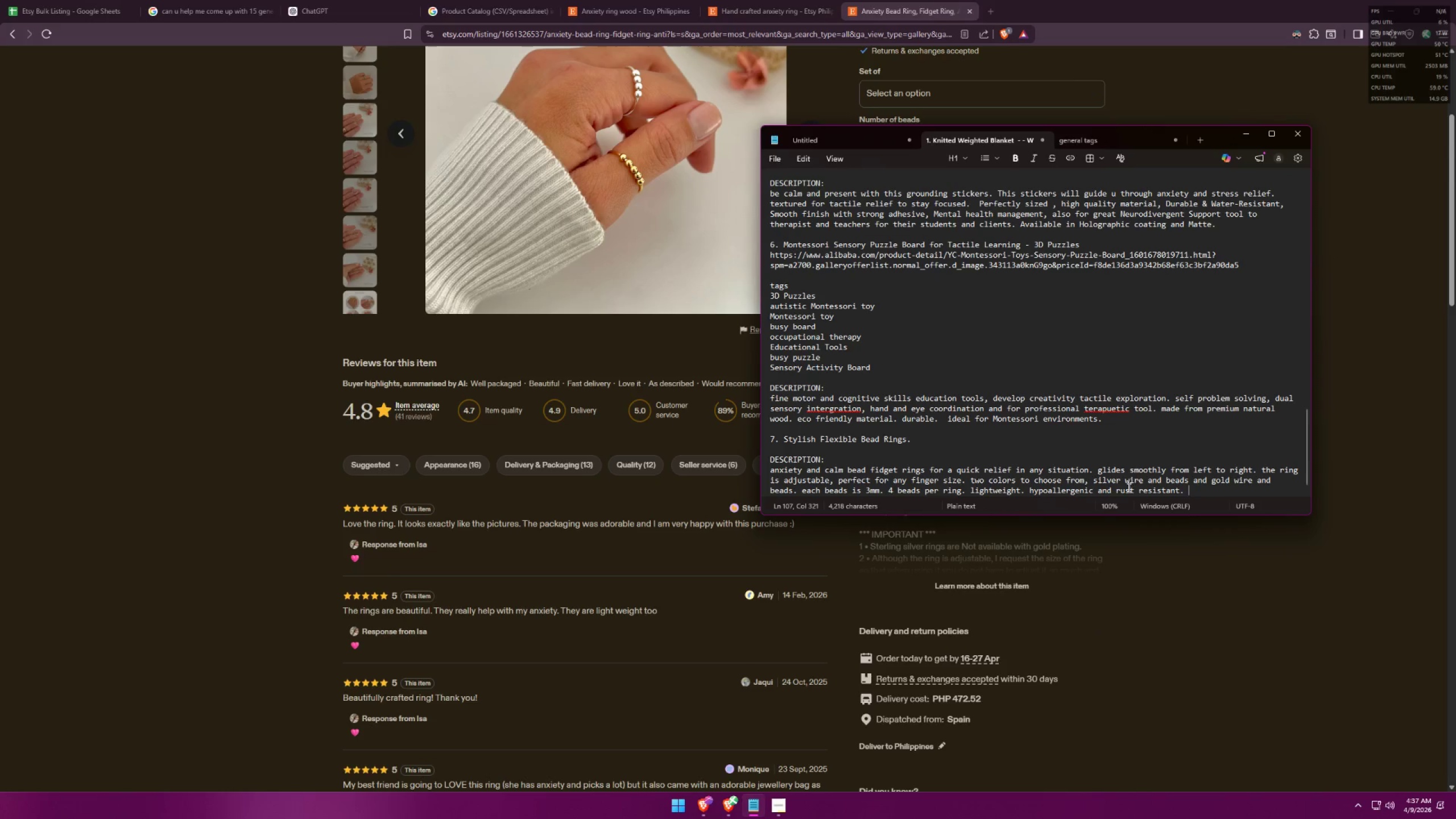 
key(Alt+AltLeft)
 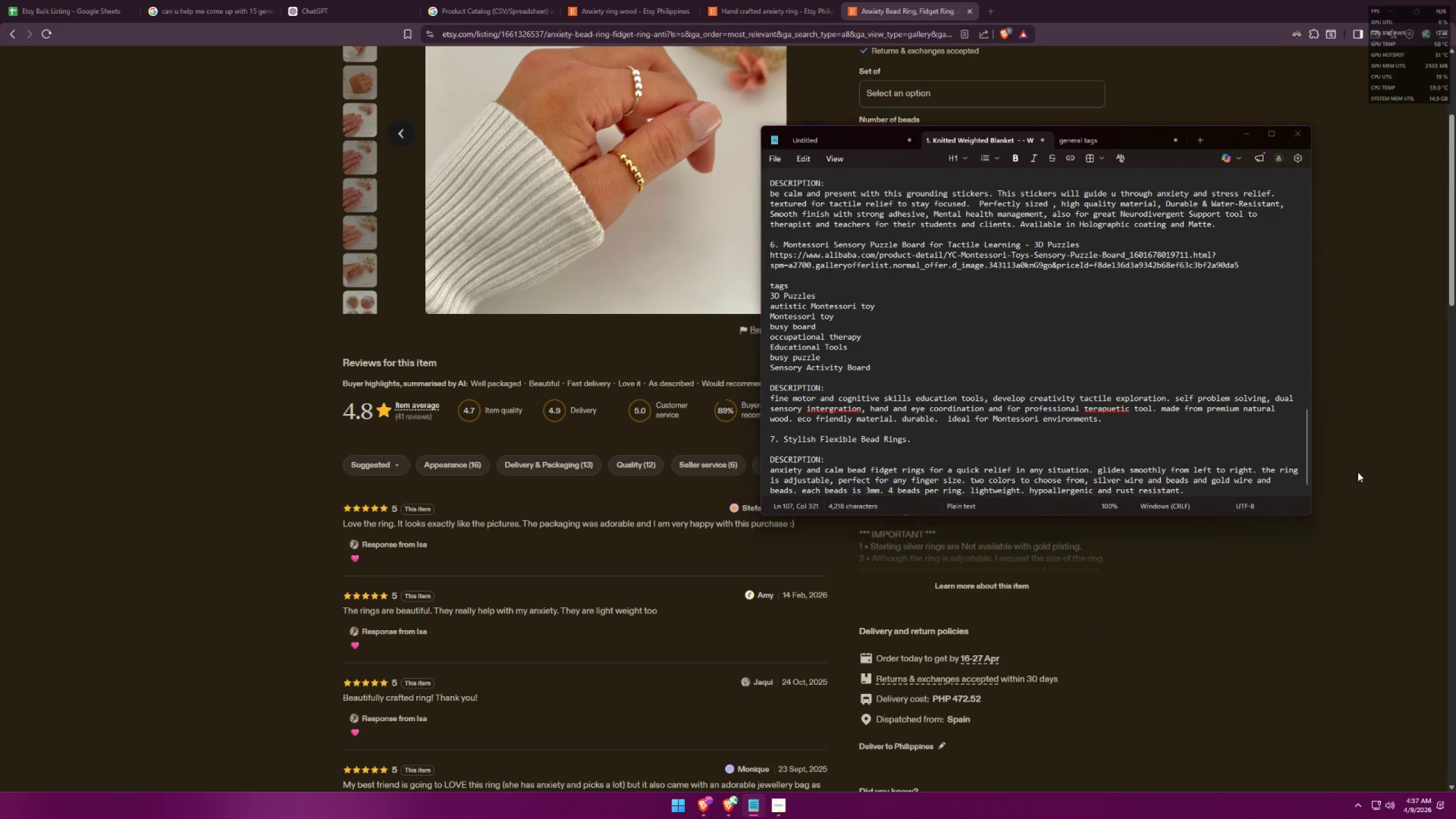 
key(Alt+Tab)
 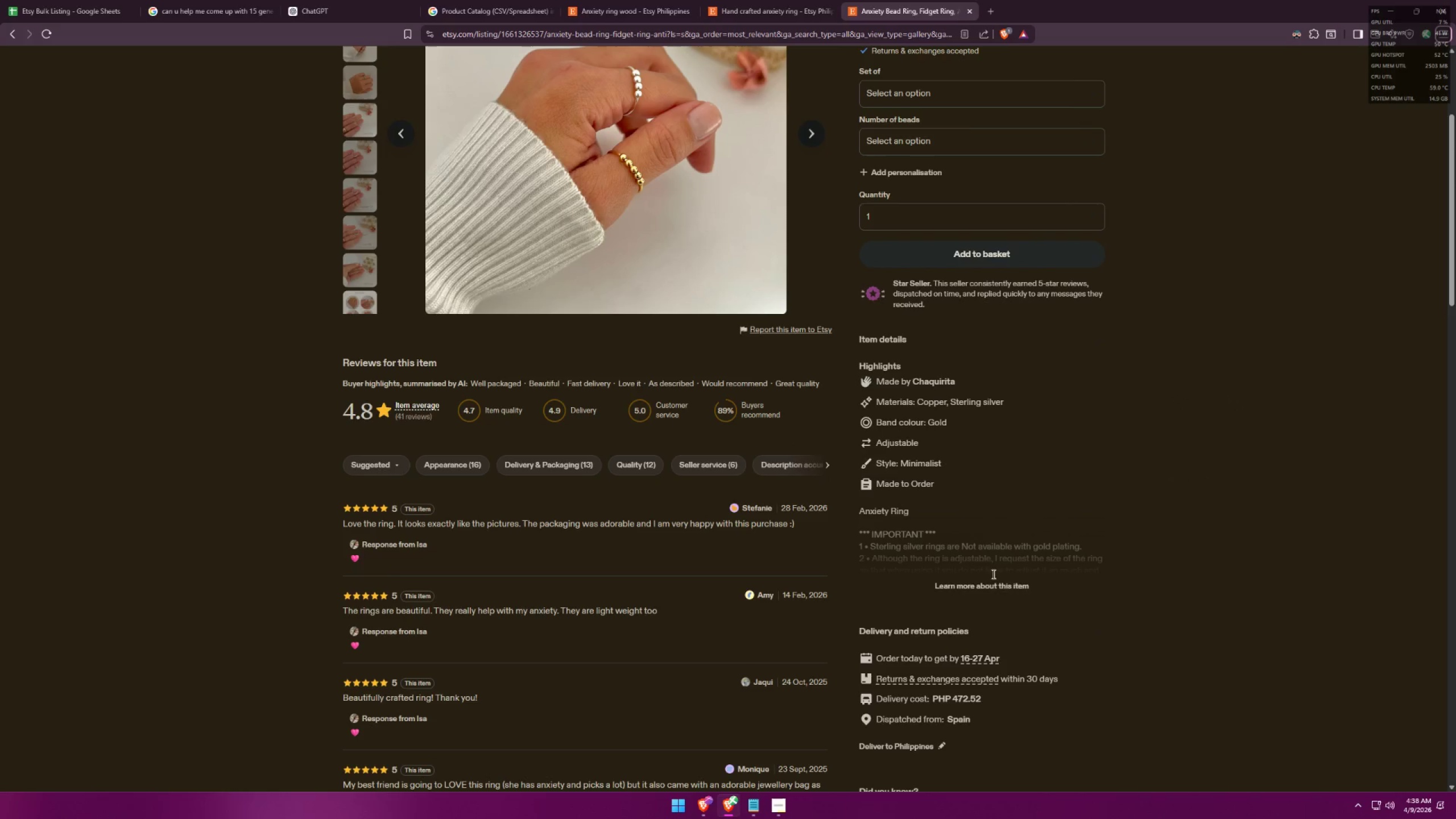 
left_click([1000, 585])
 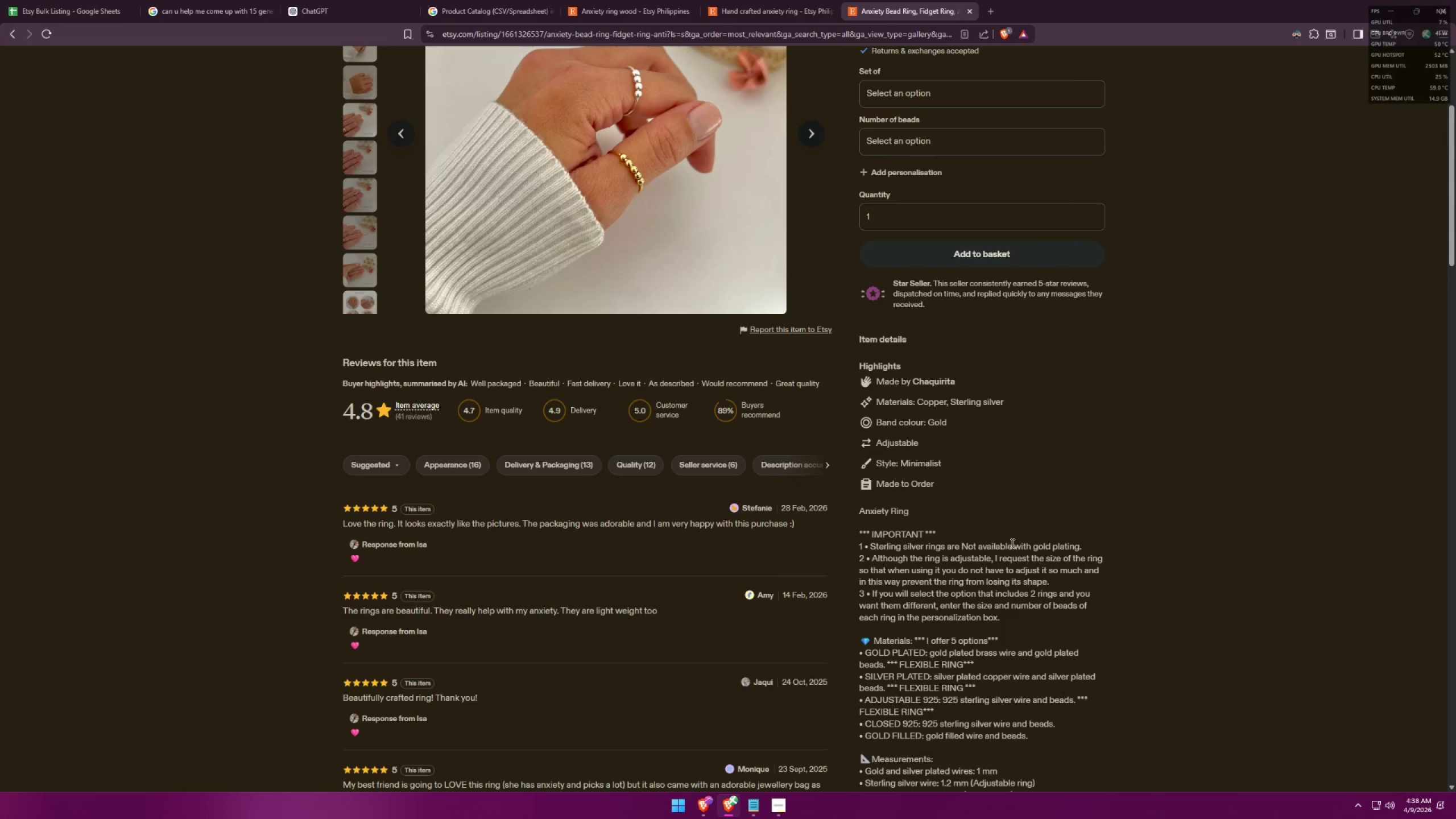 
scroll: coordinate [1011, 543], scroll_direction: down, amount: 8.0
 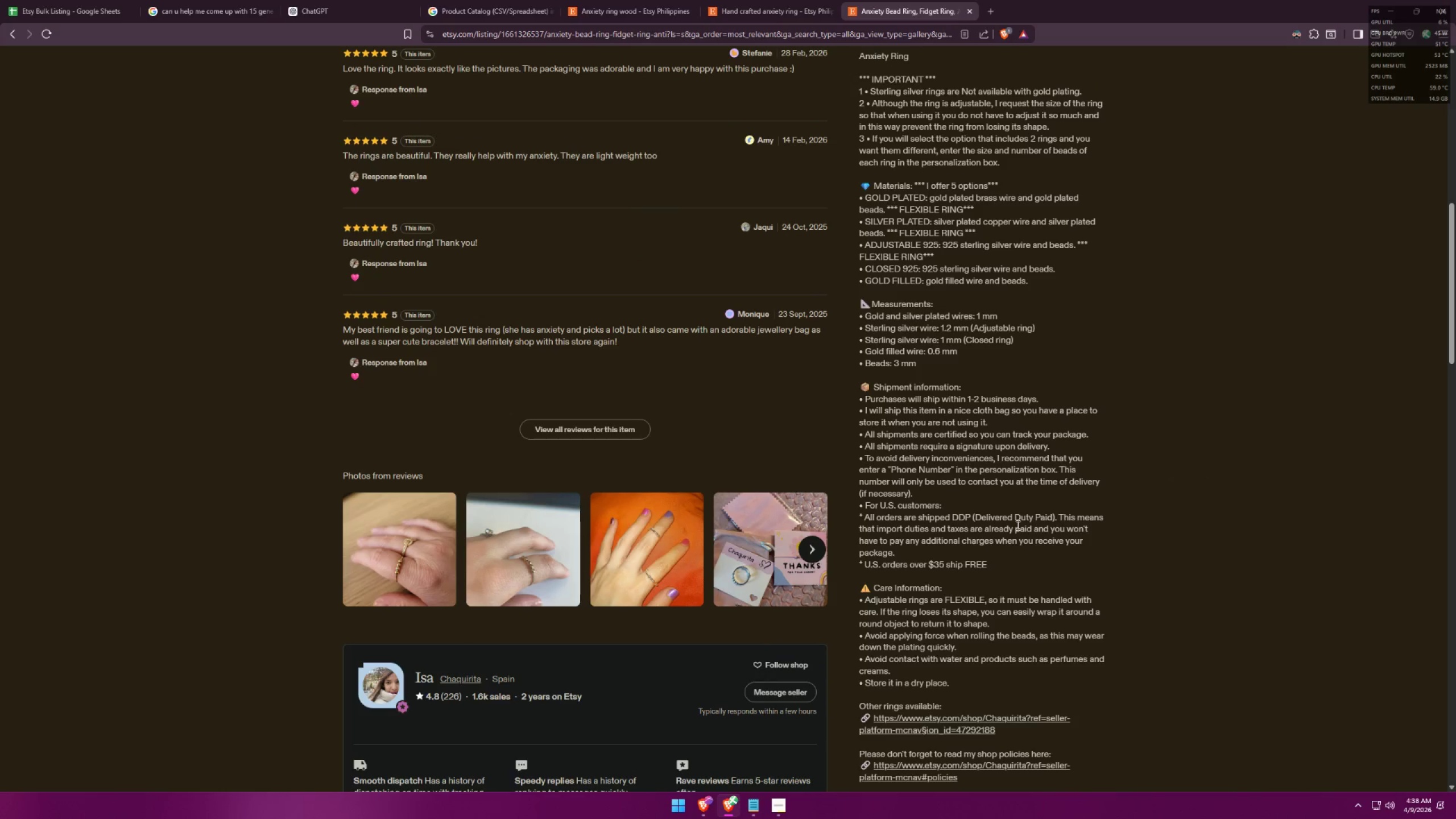 
key(Alt+AltLeft)
 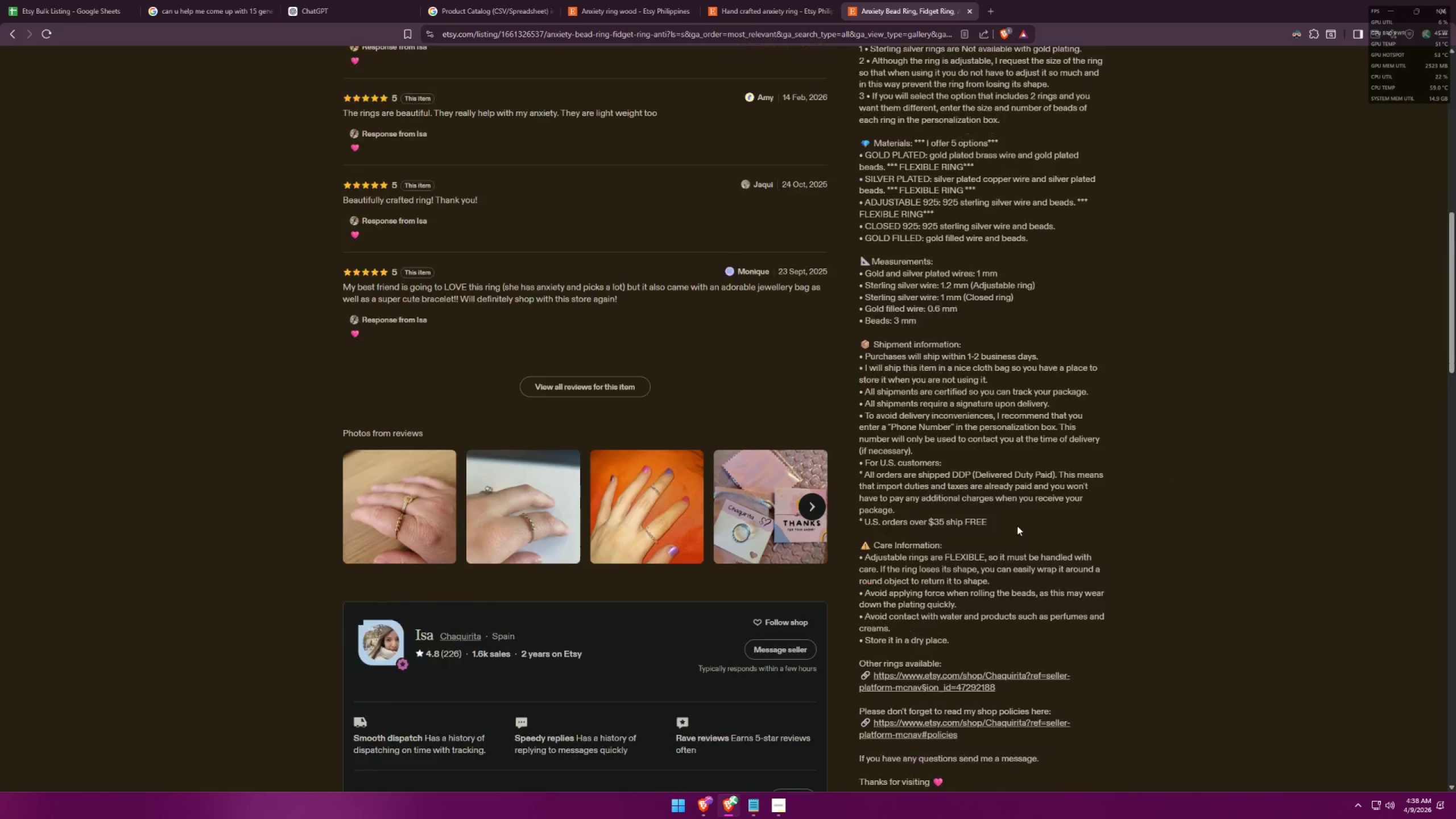 
key(Alt+Tab)
 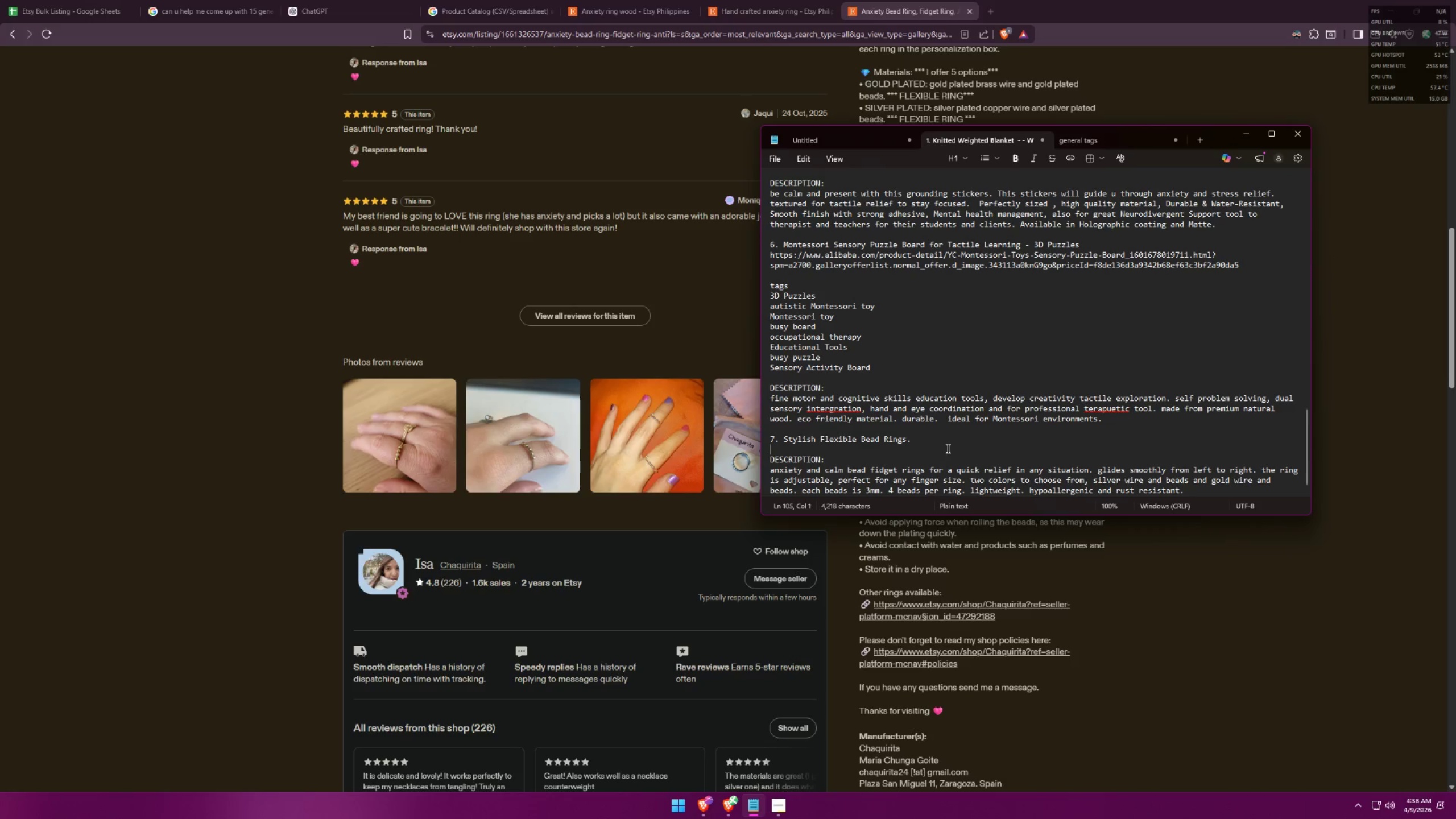 
scroll: coordinate [1017, 525], scroll_direction: down, amount: 2.0
 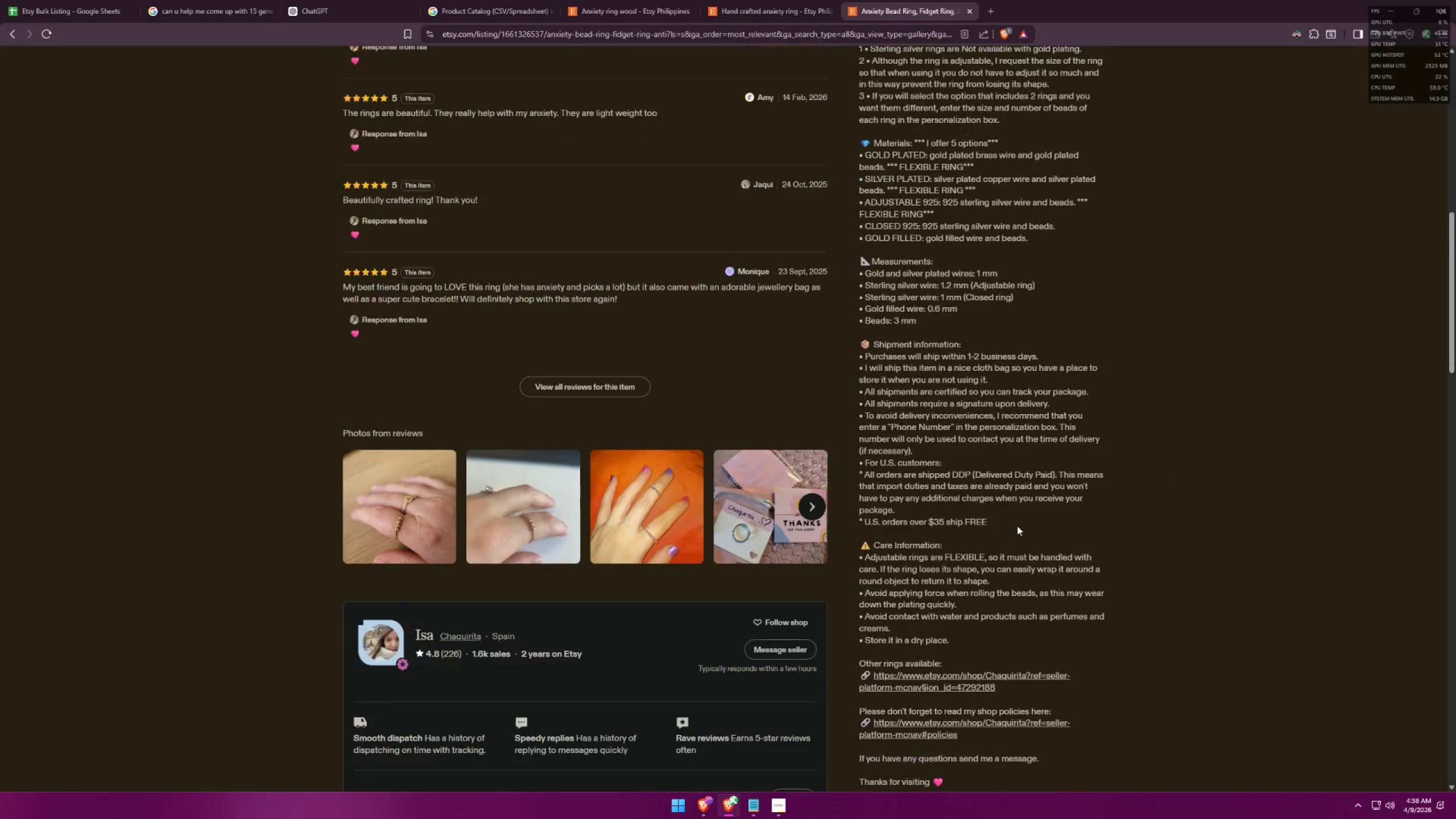 
key(Shift+Enter)